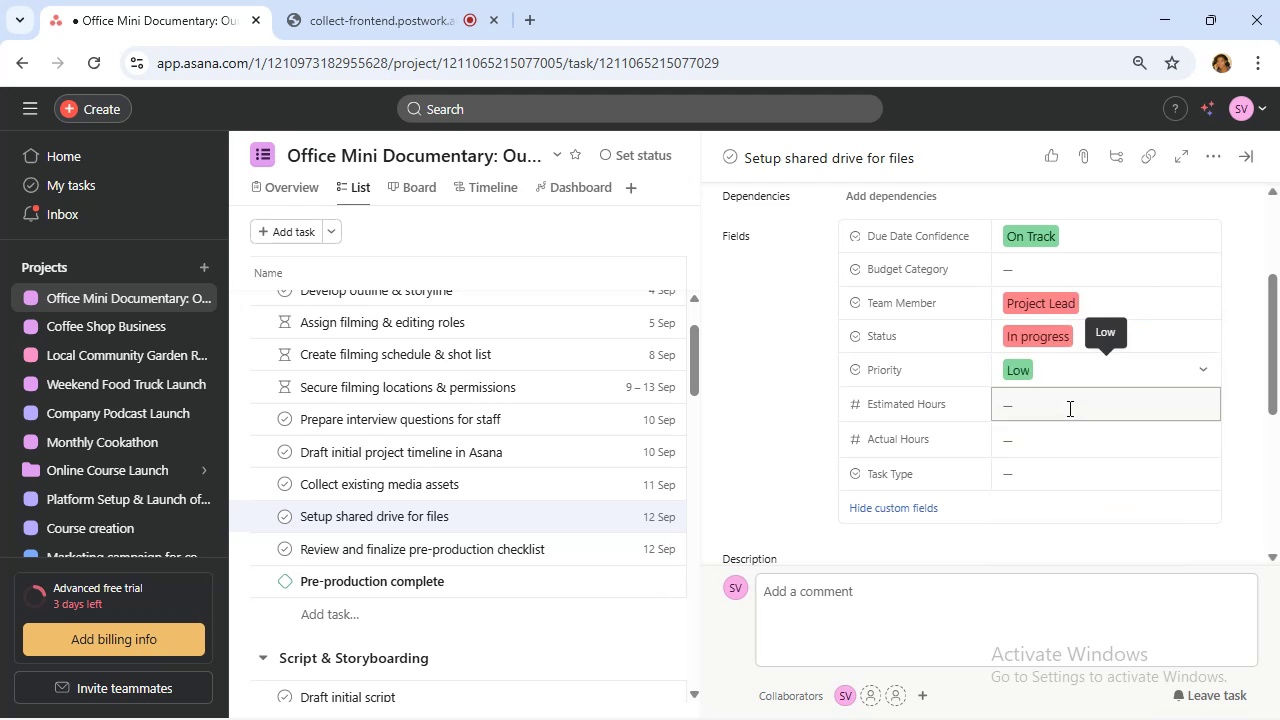 
wait(9.63)
 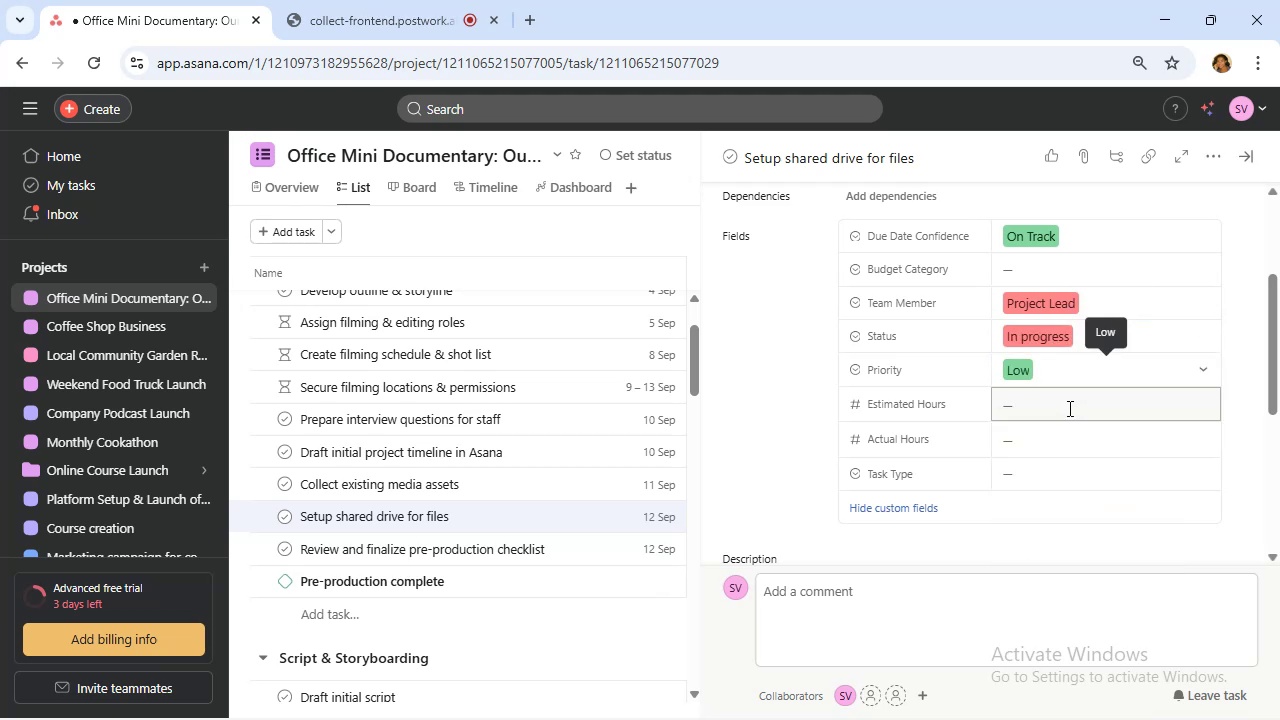 
mouse_move([1061, 450])
 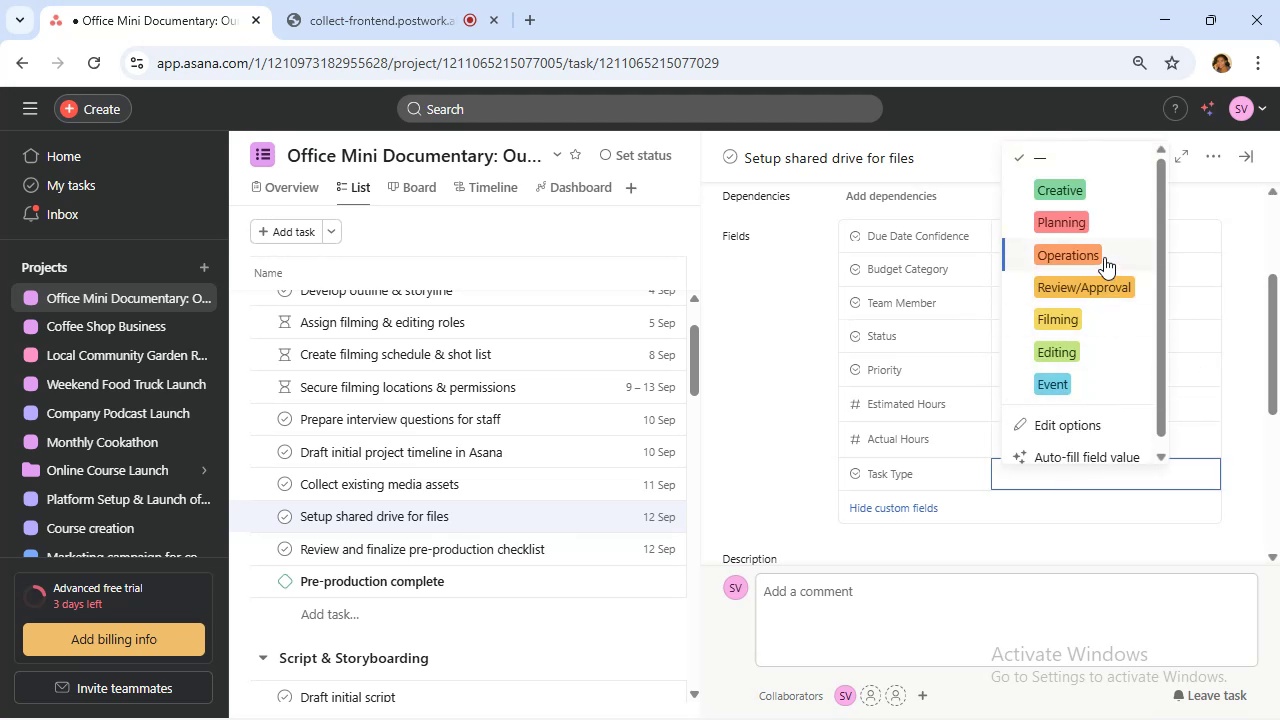 
wait(6.06)
 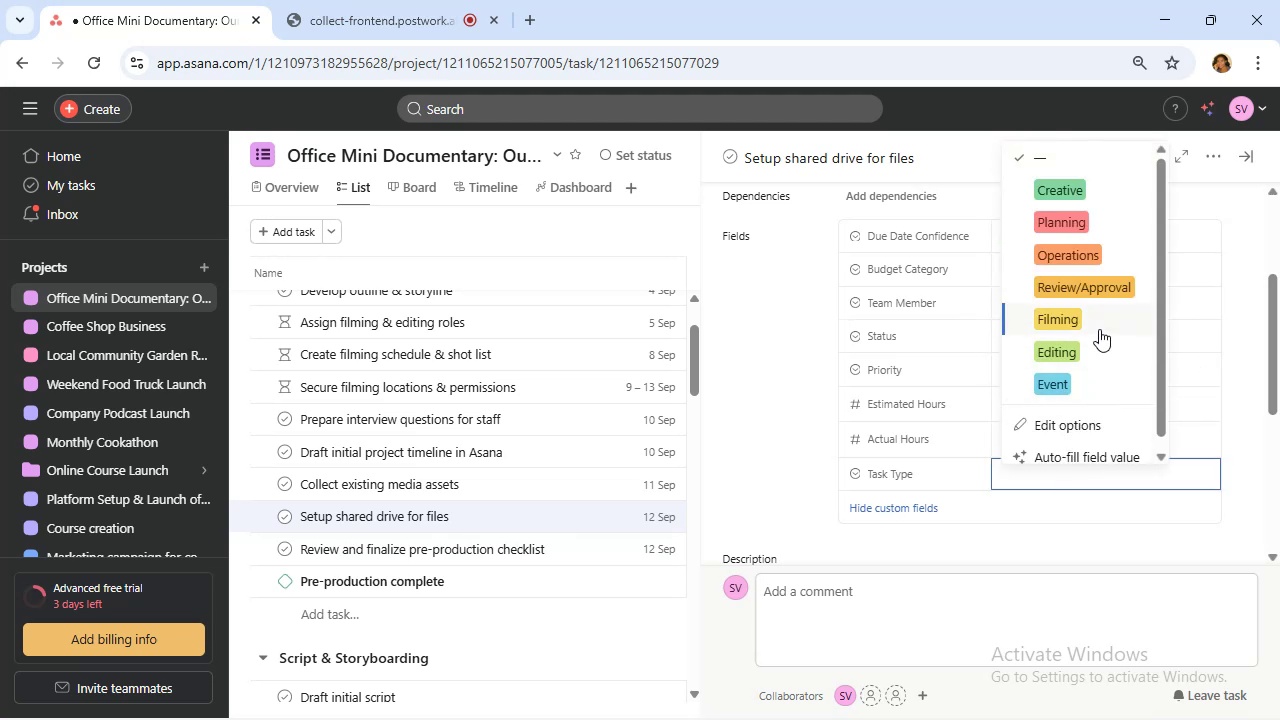 
left_click([1100, 257])
 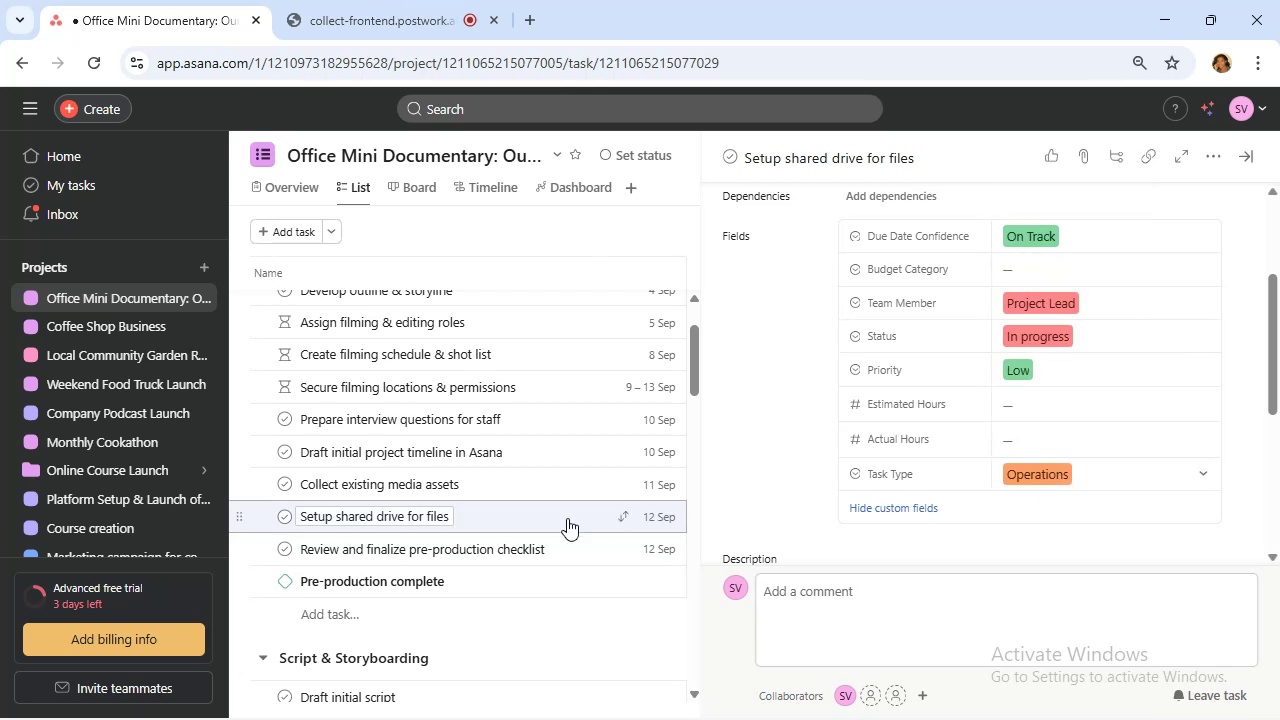 
scroll: coordinate [567, 518], scroll_direction: down, amount: 1.0
 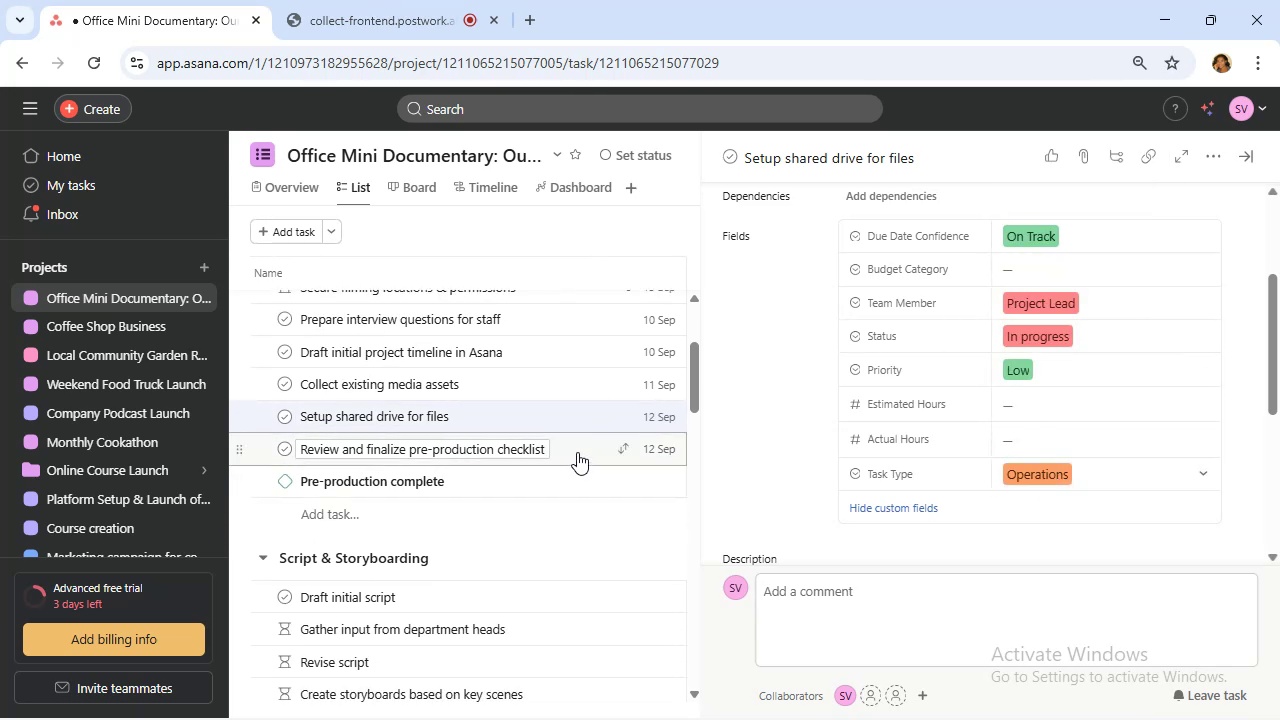 
left_click([577, 452])
 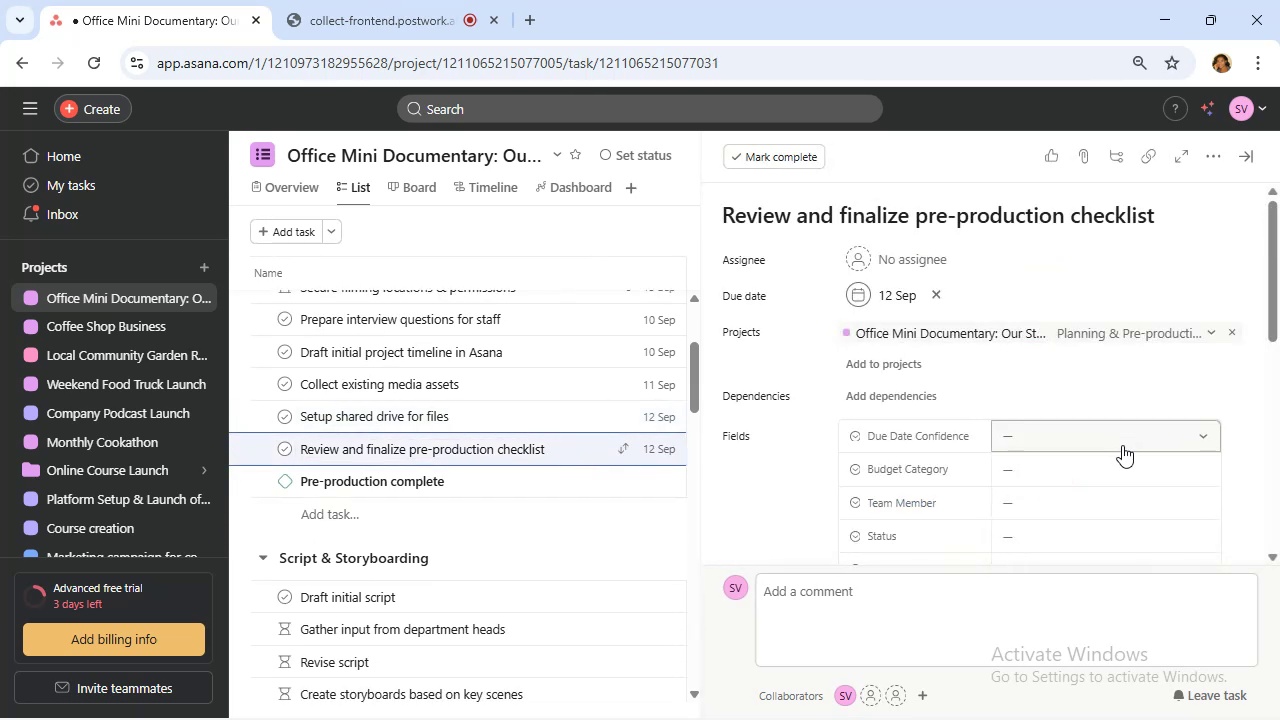 
left_click([1119, 442])
 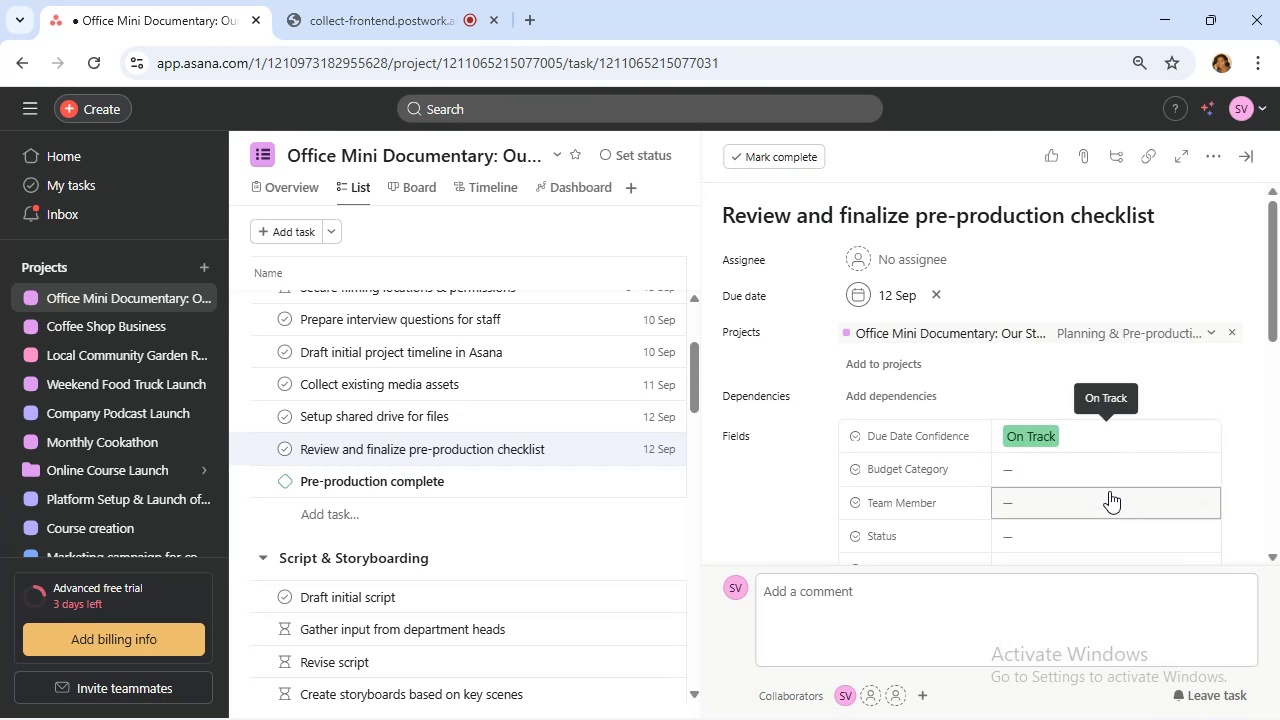 
left_click([1086, 462])
 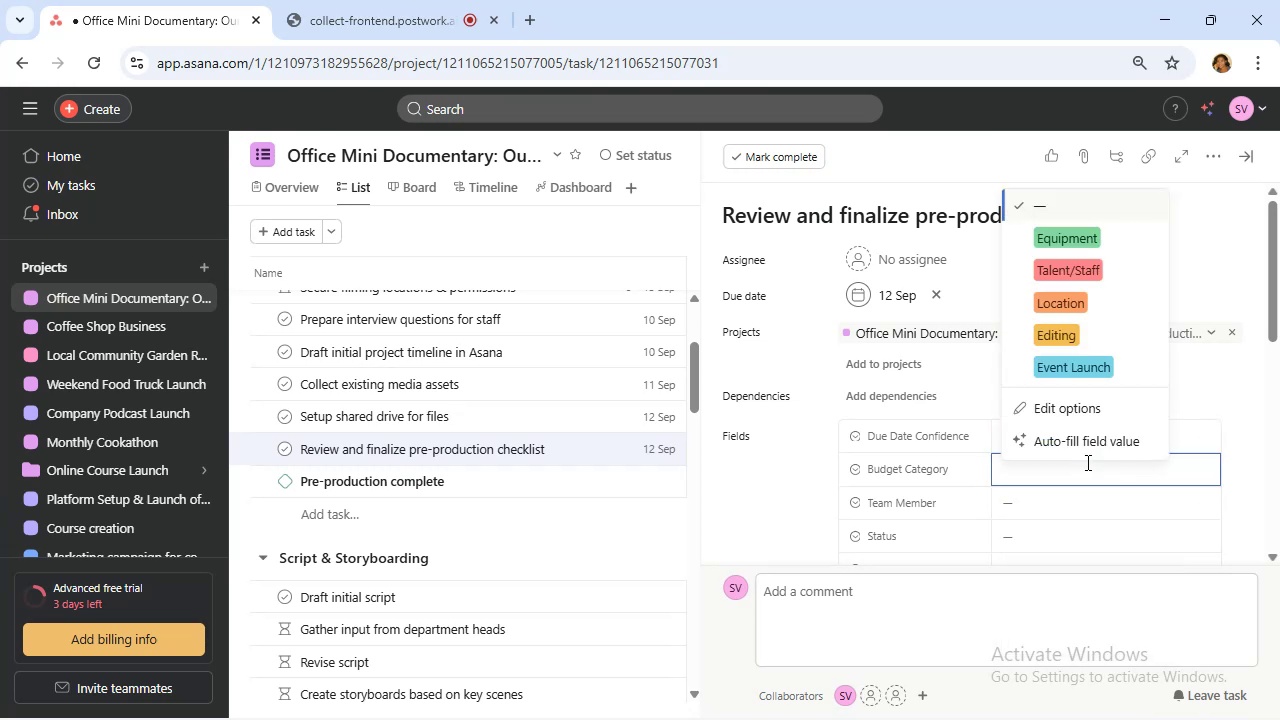 
left_click([1086, 462])
 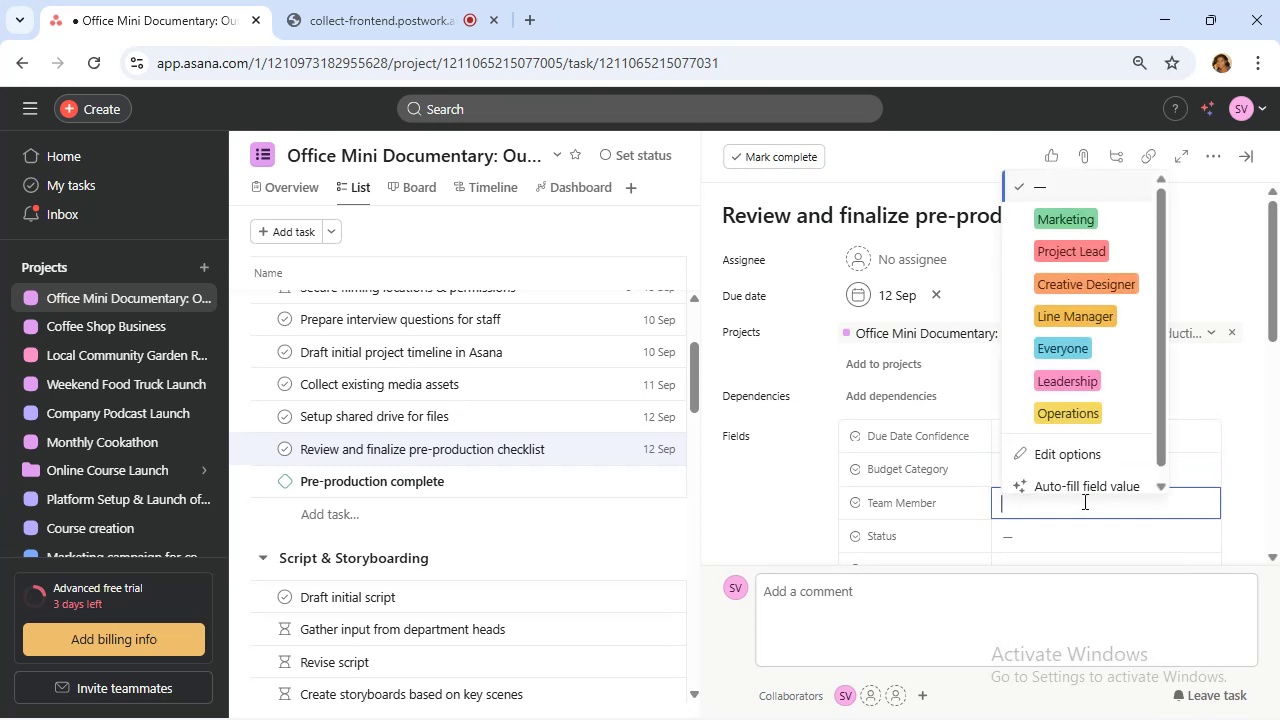 
scroll: coordinate [1080, 500], scroll_direction: down, amount: 2.0
 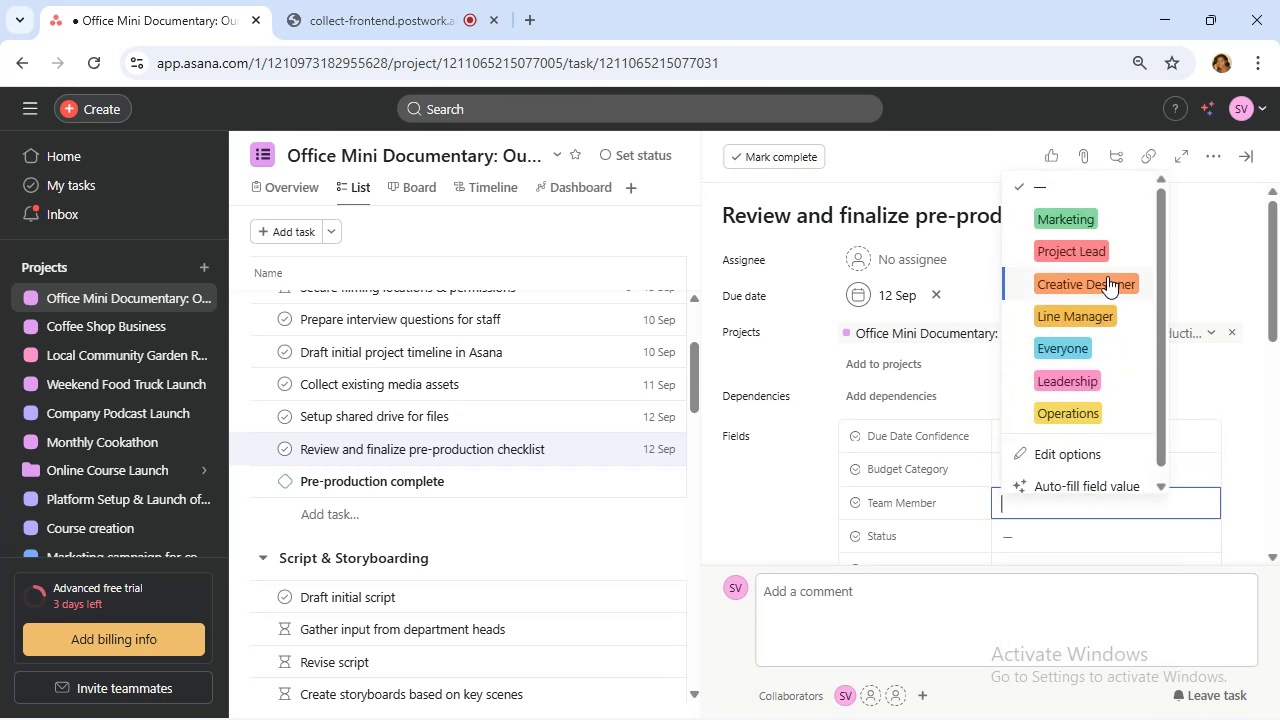 
left_click([1108, 249])
 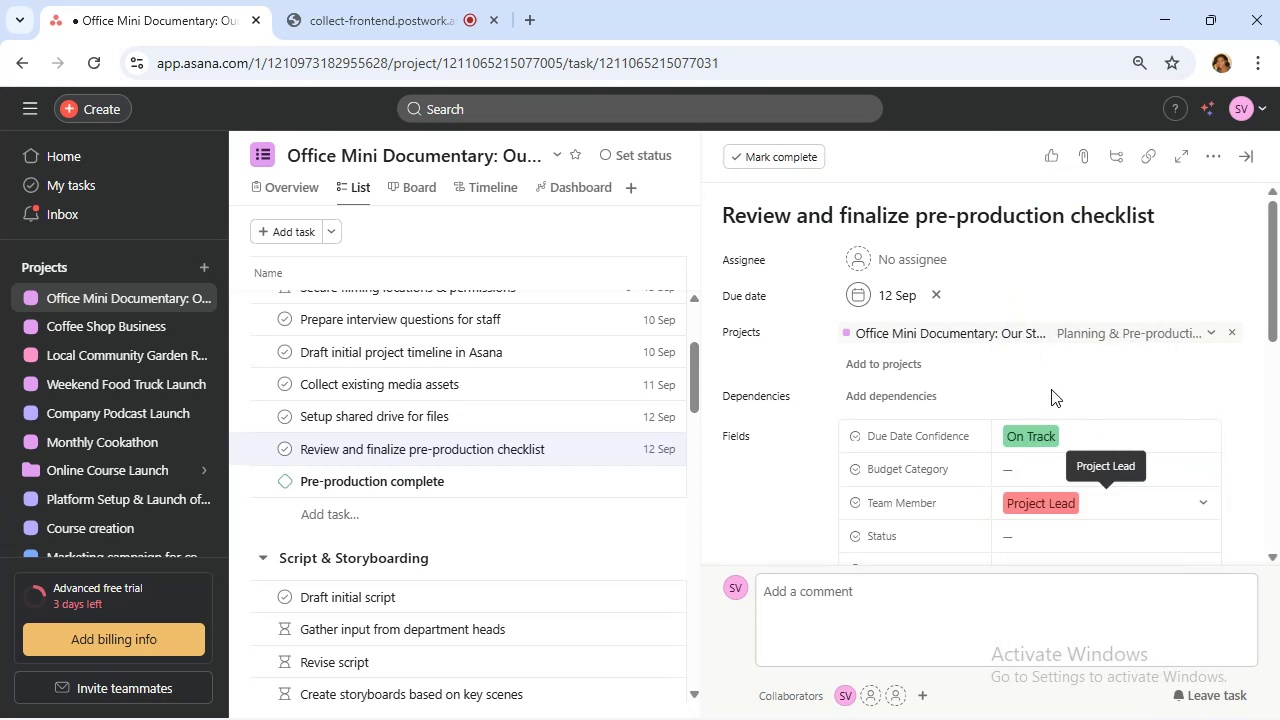 
scroll: coordinate [1051, 389], scroll_direction: down, amount: 2.0
 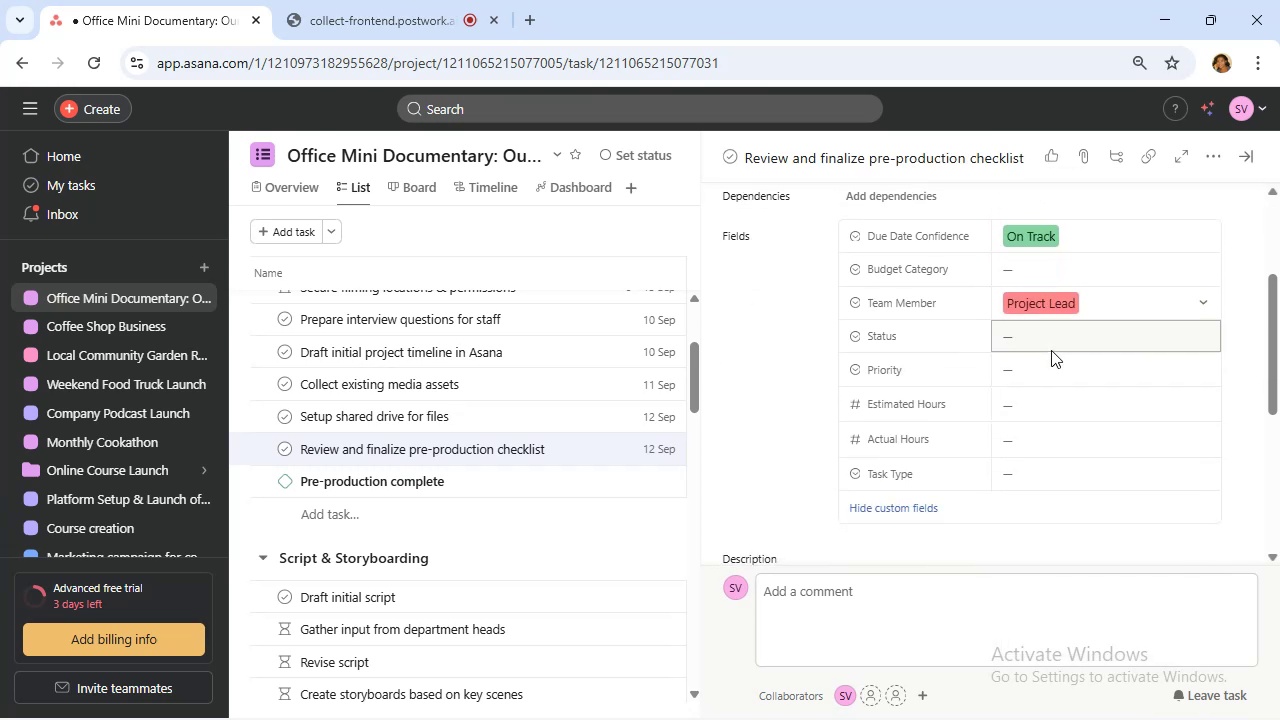 
left_click([1051, 350])
 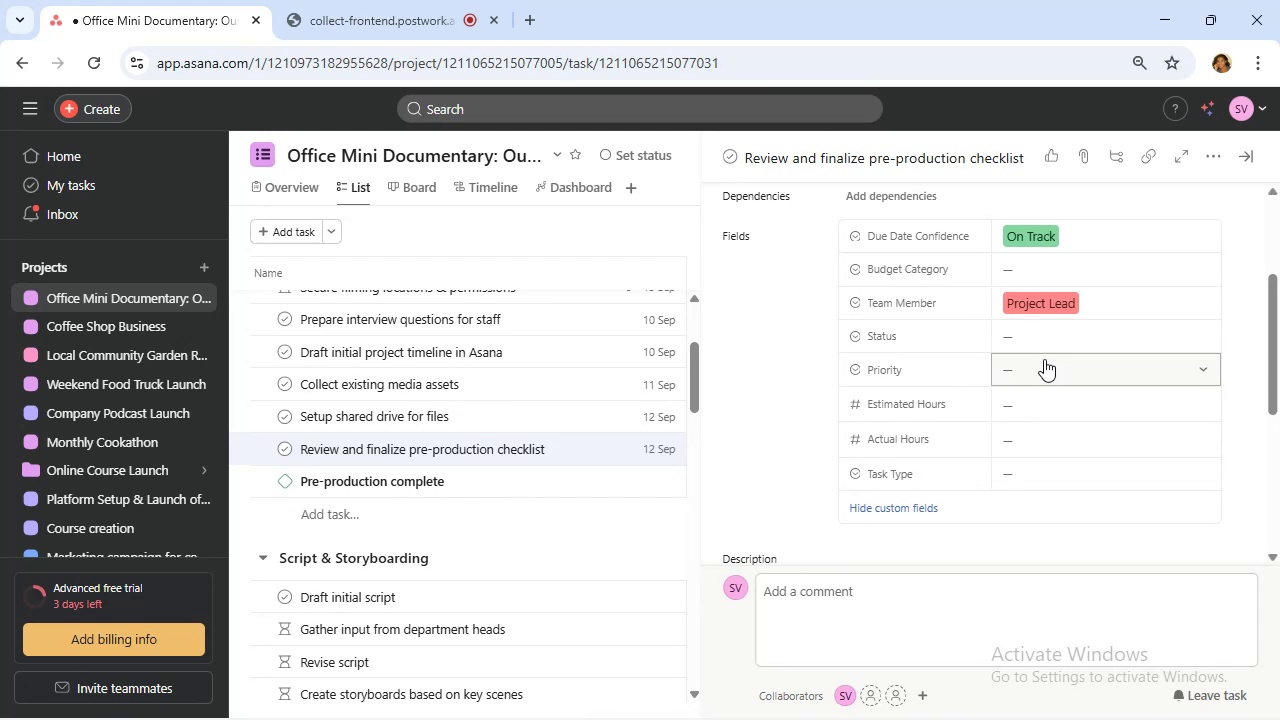 
left_click([1041, 341])
 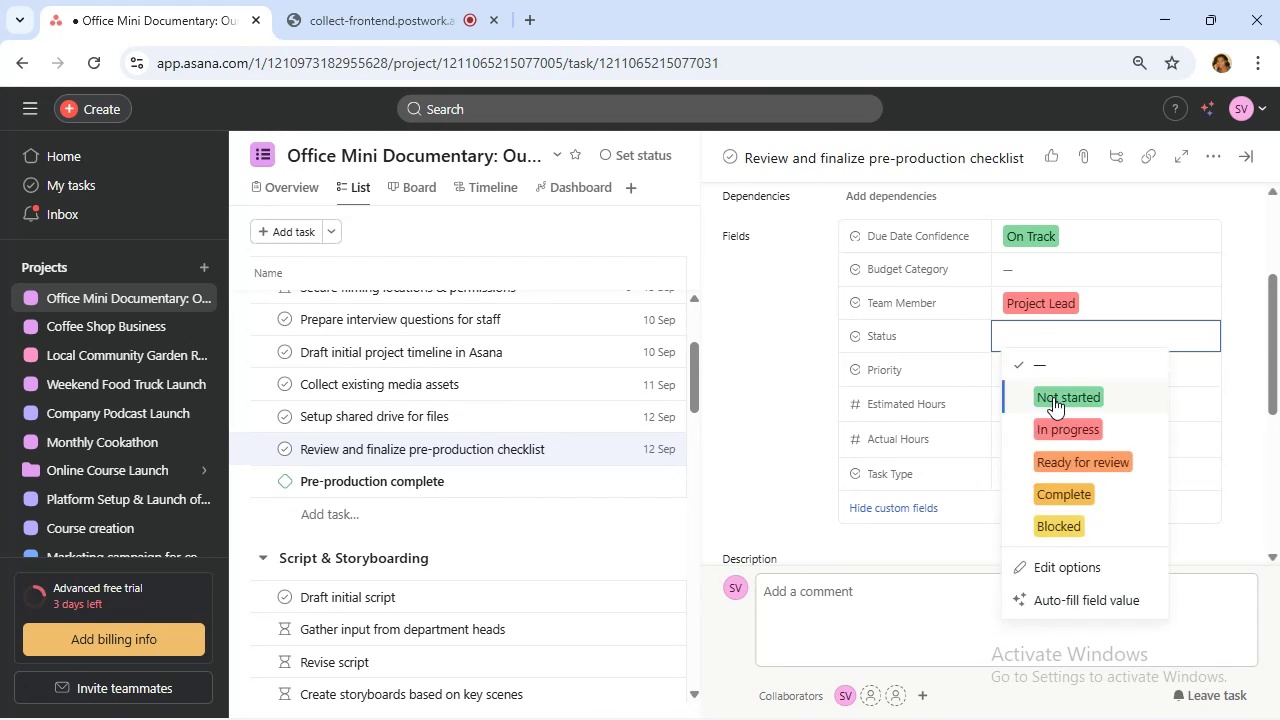 
left_click([1053, 397])
 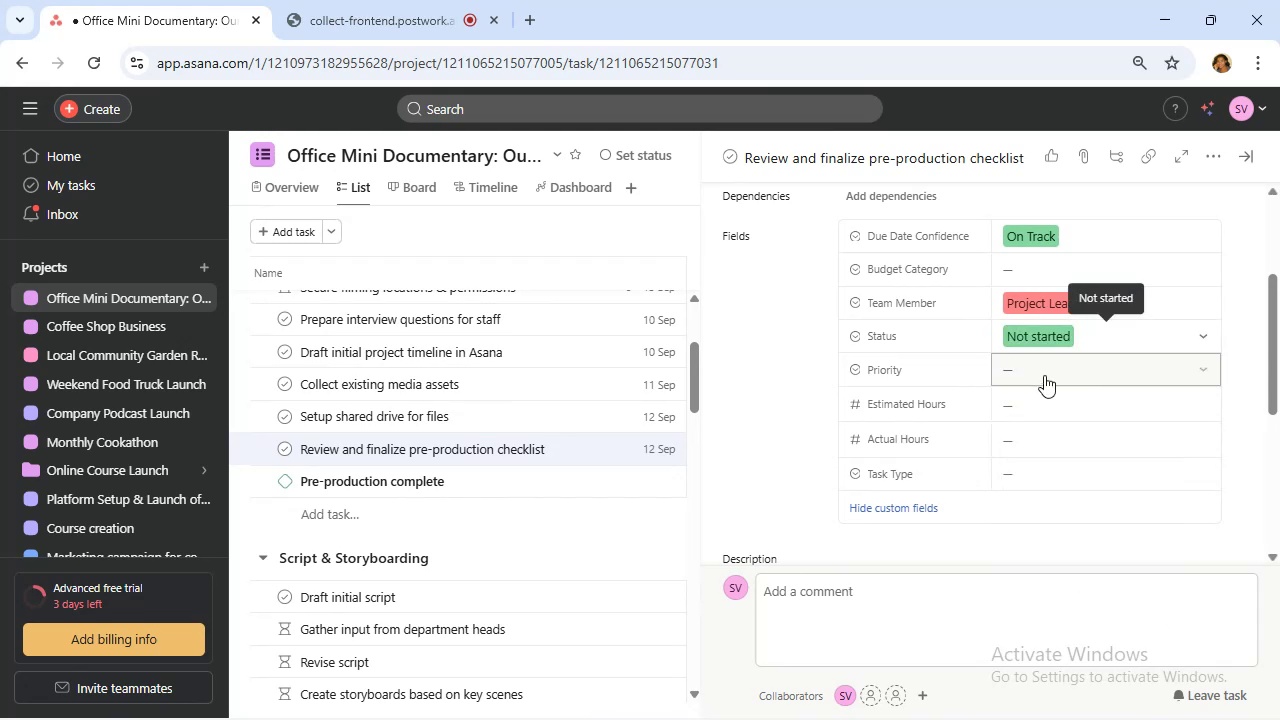 
left_click([1044, 374])
 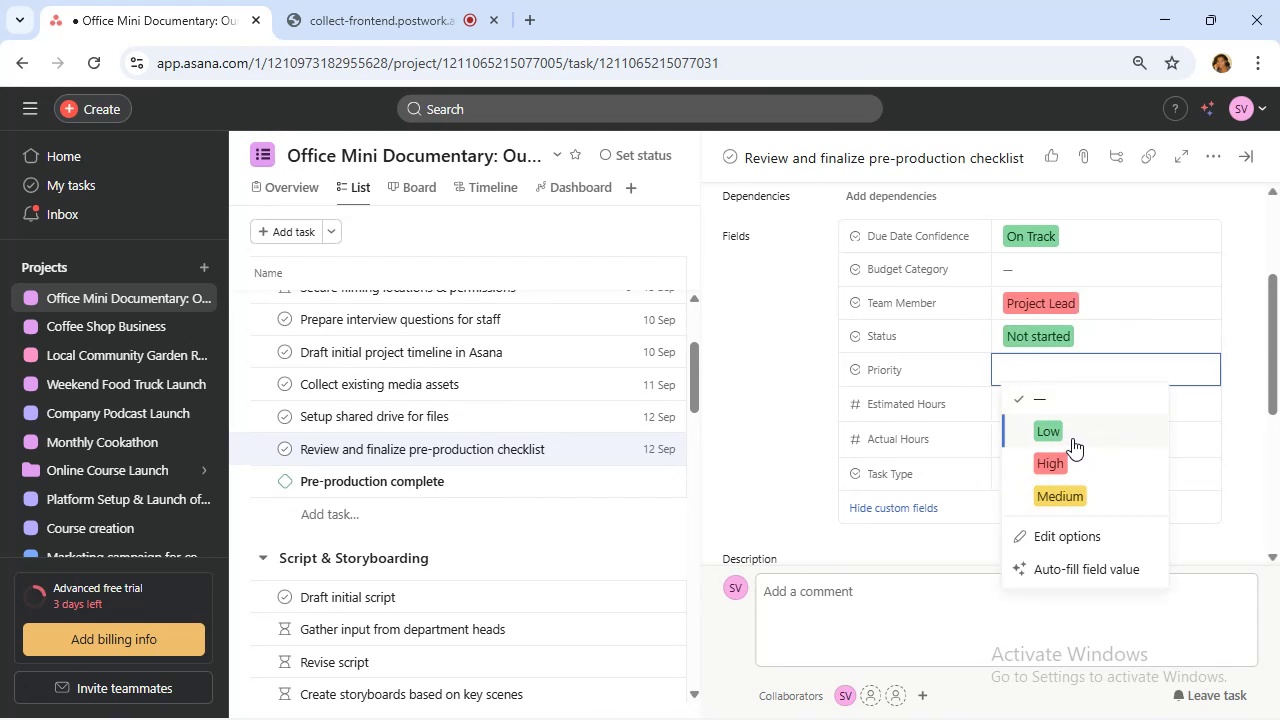 
left_click([1072, 467])
 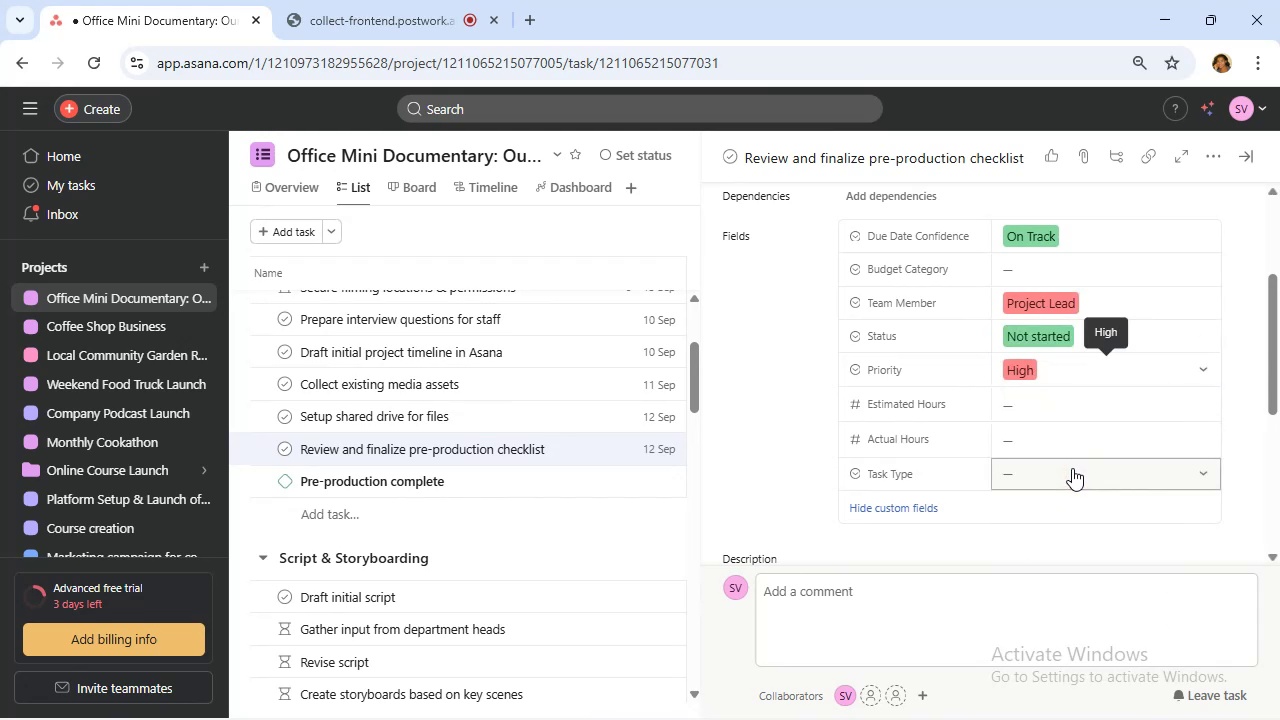 
left_click([1072, 468])
 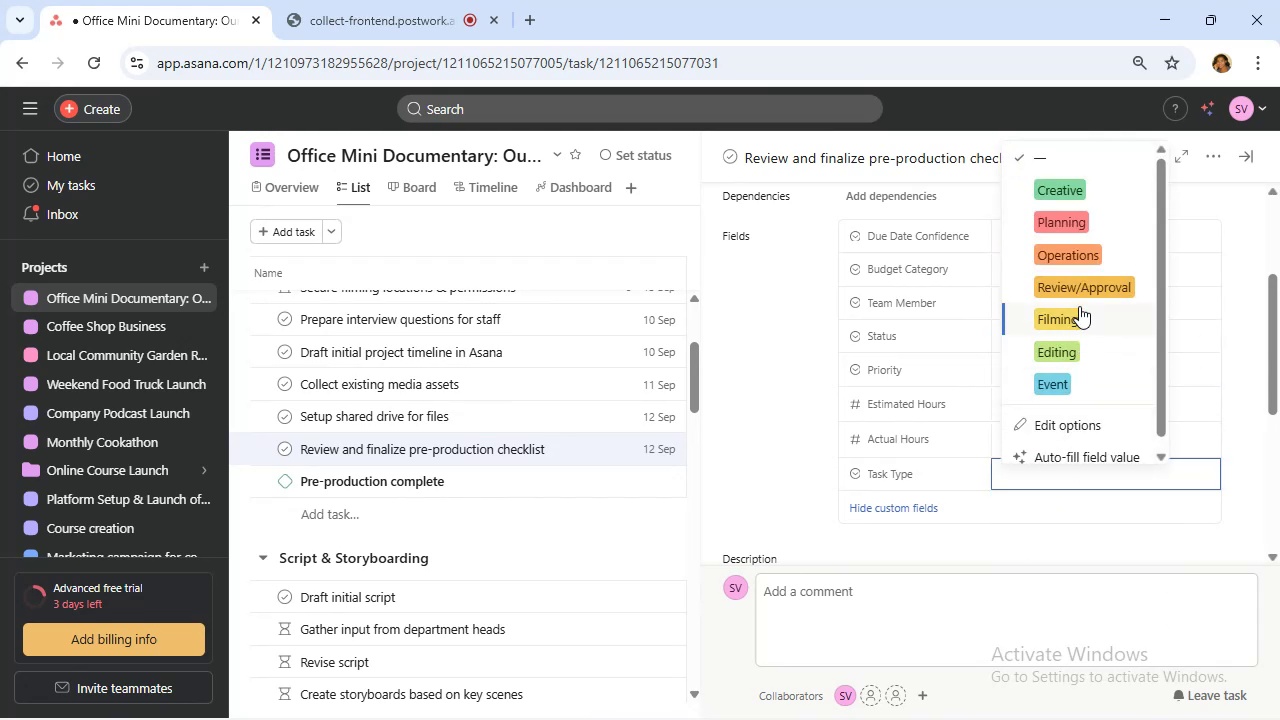 
left_click([1081, 291])
 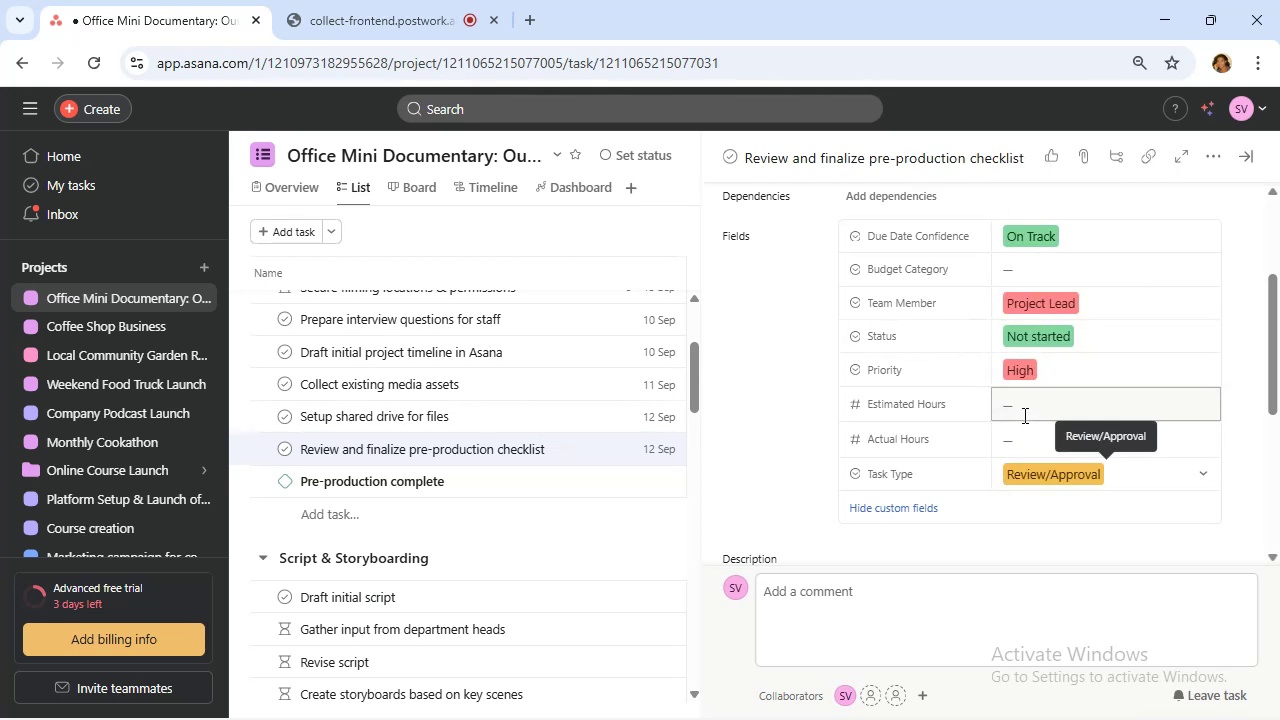 
scroll: coordinate [1023, 415], scroll_direction: up, amount: 2.0
 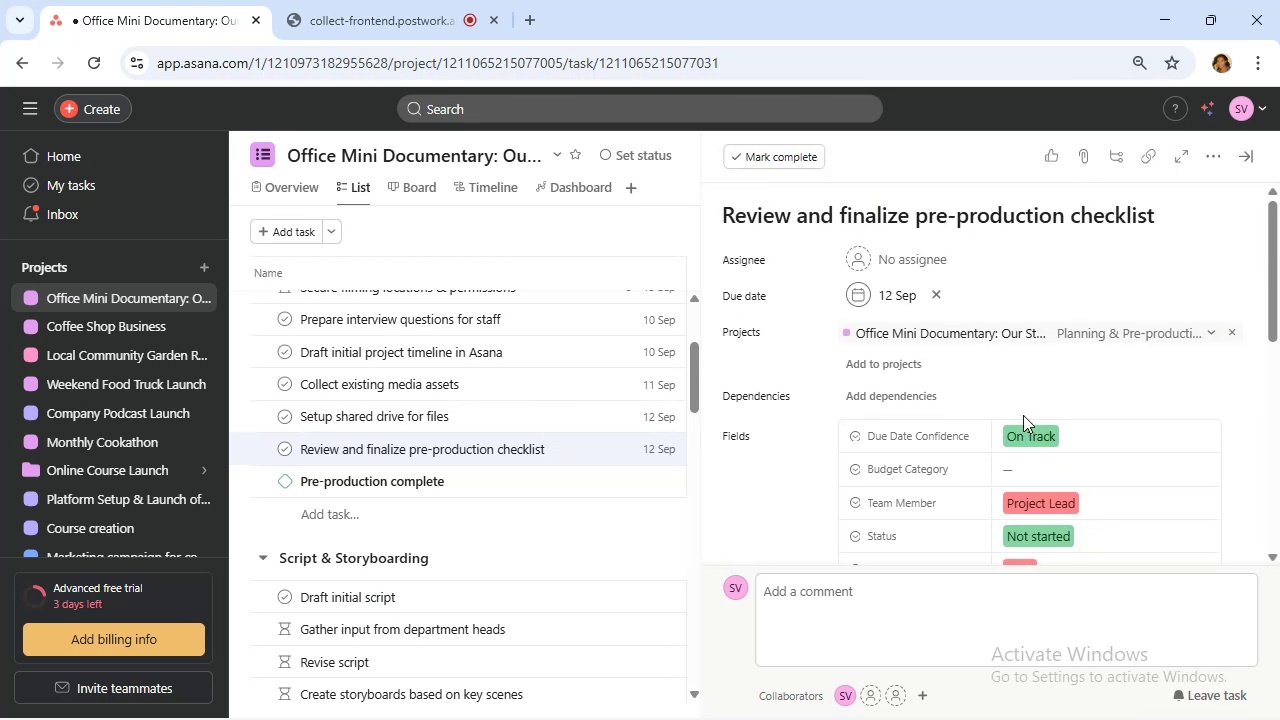 
scroll: coordinate [1023, 415], scroll_direction: down, amount: 1.0
 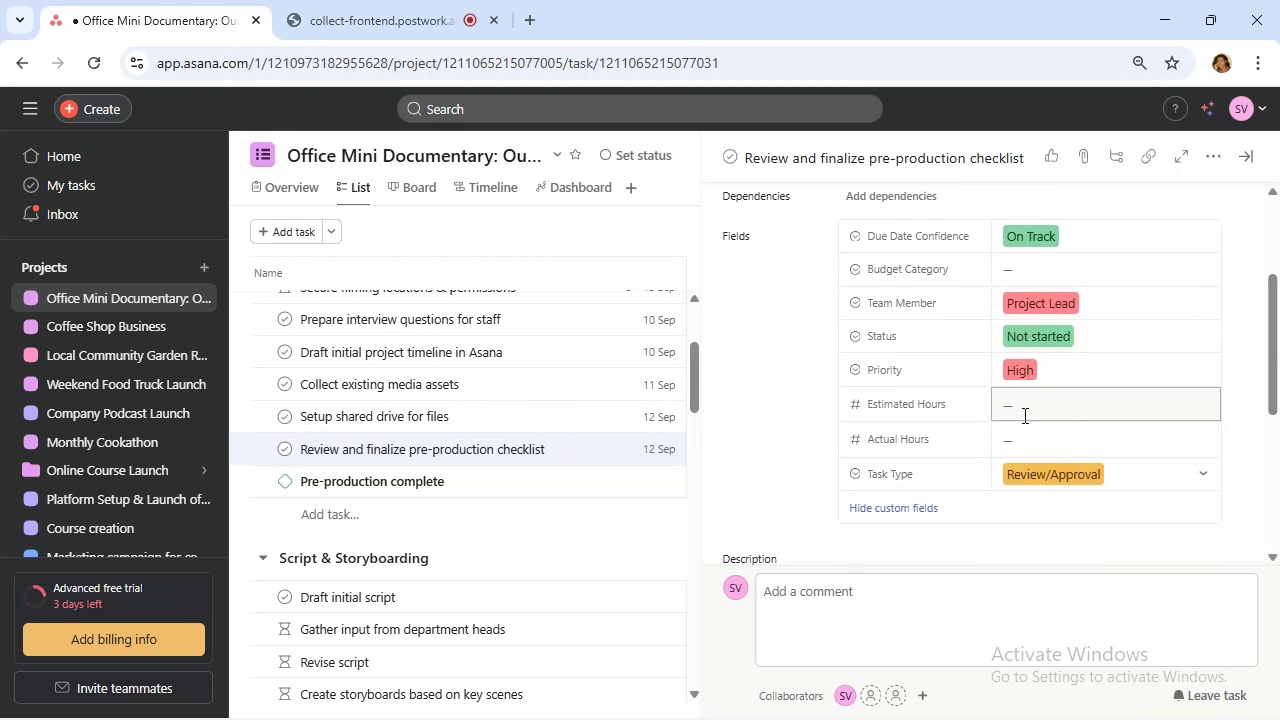 
left_click([1023, 414])
 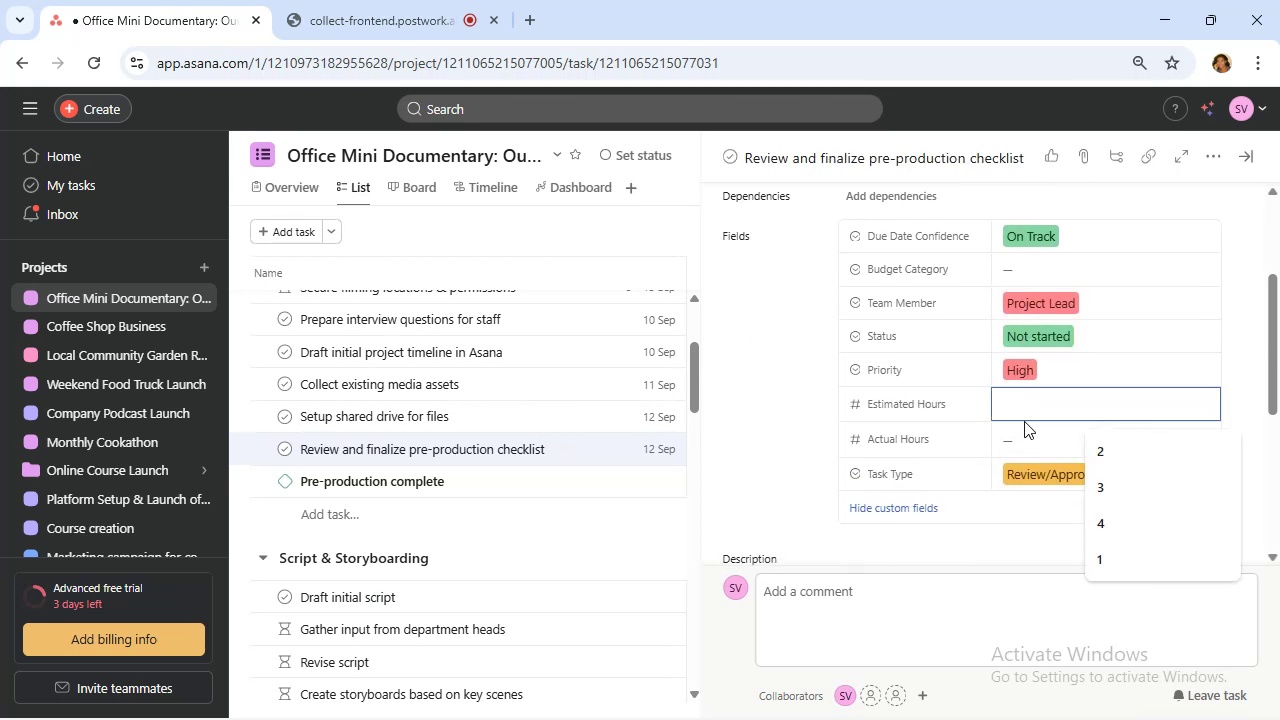 
key(5)
 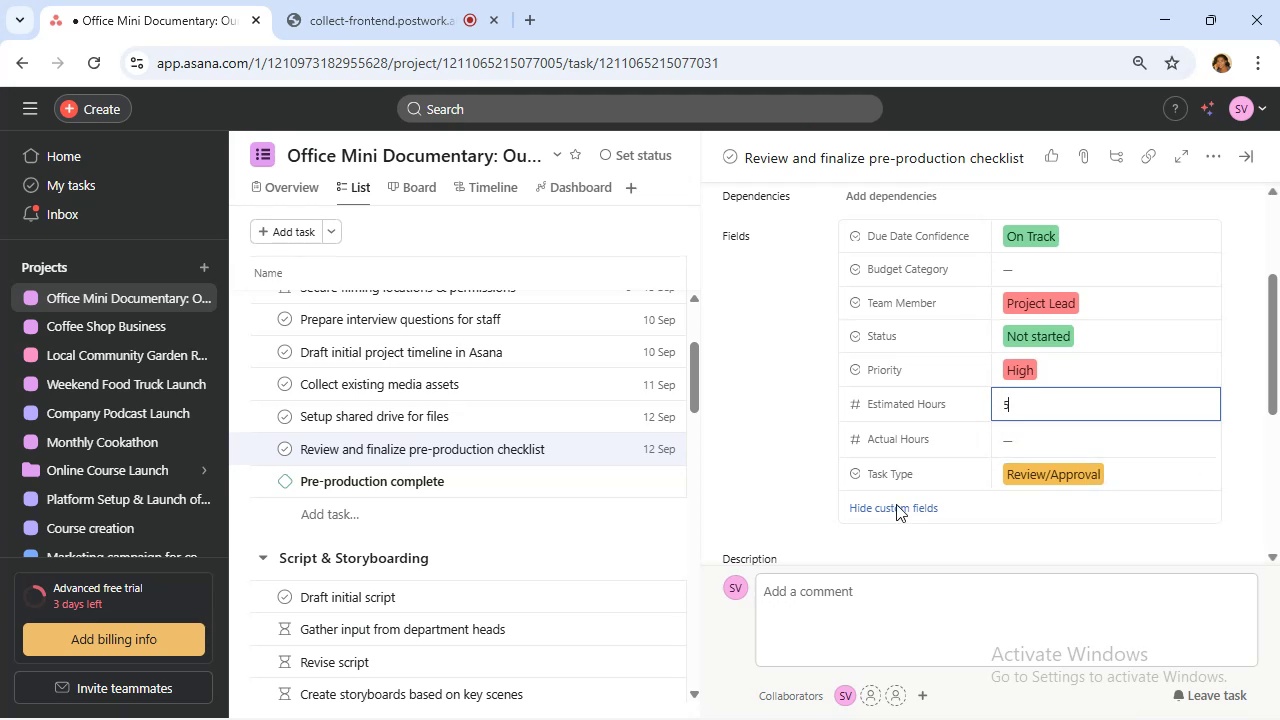 
scroll: coordinate [526, 536], scroll_direction: down, amount: 1.0
 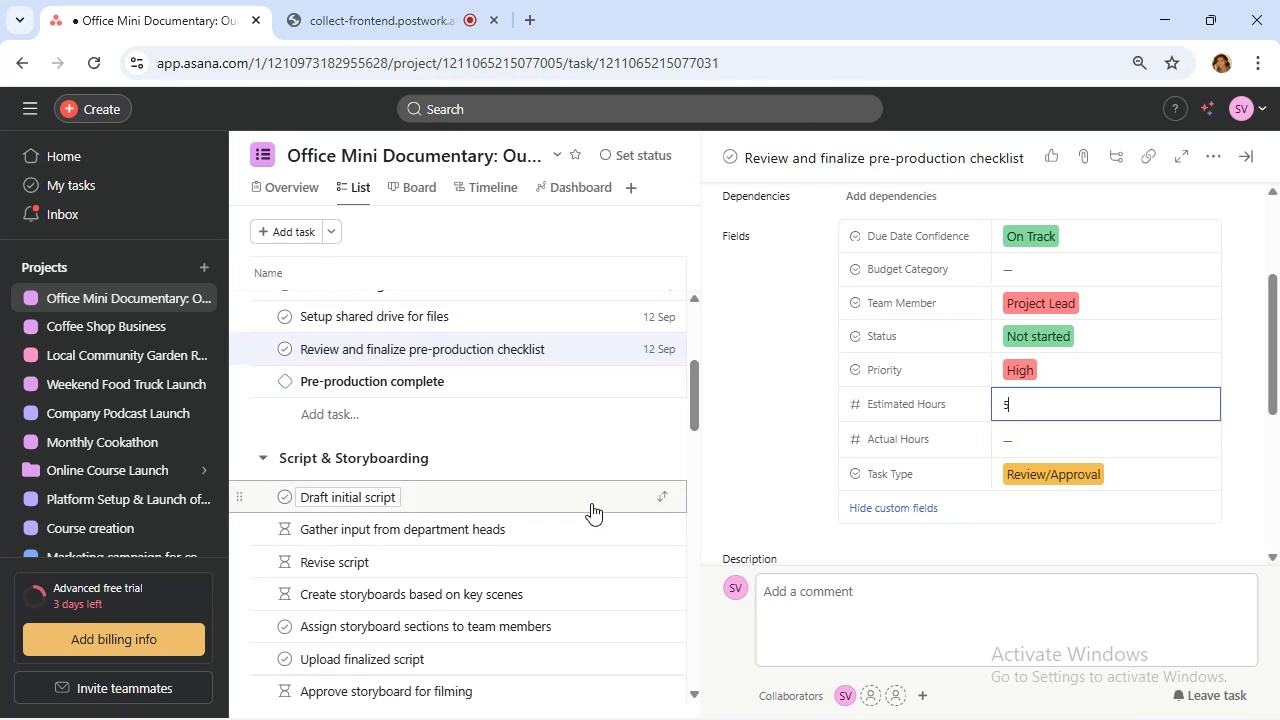 
left_click([586, 495])
 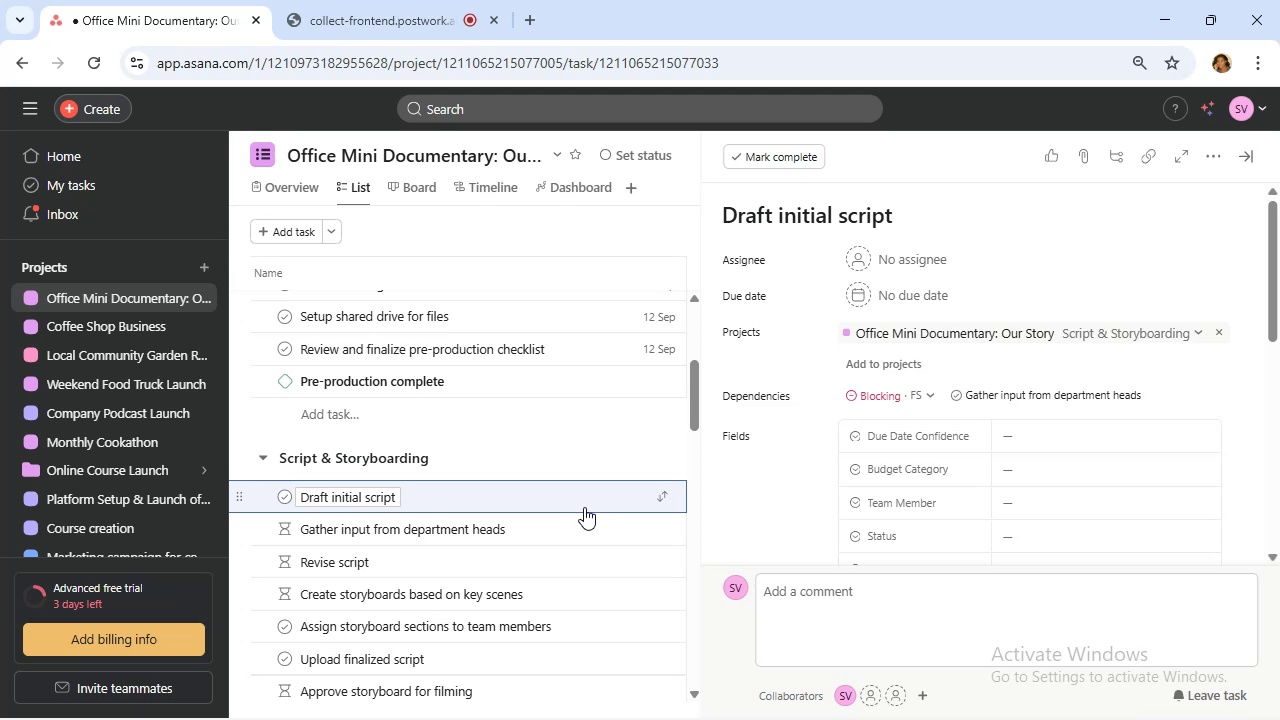 
wait(32.24)
 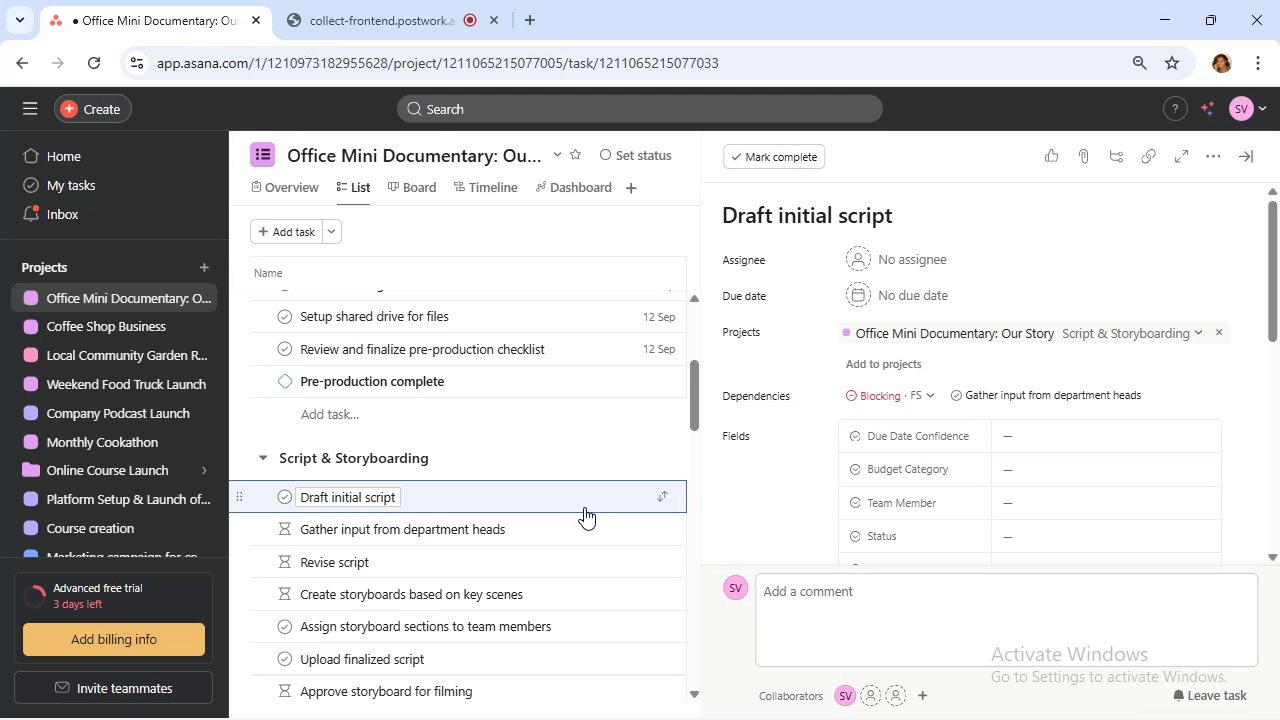 
mouse_move([908, 373])
 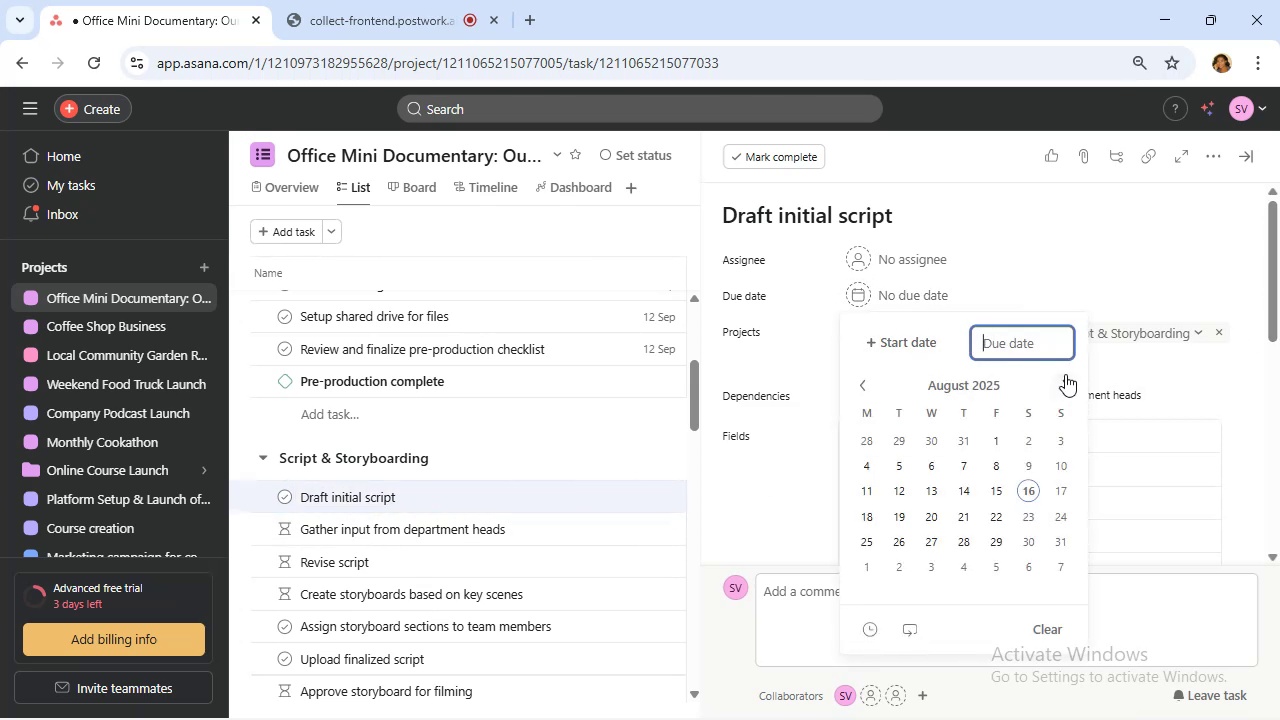 
left_click([1072, 379])
 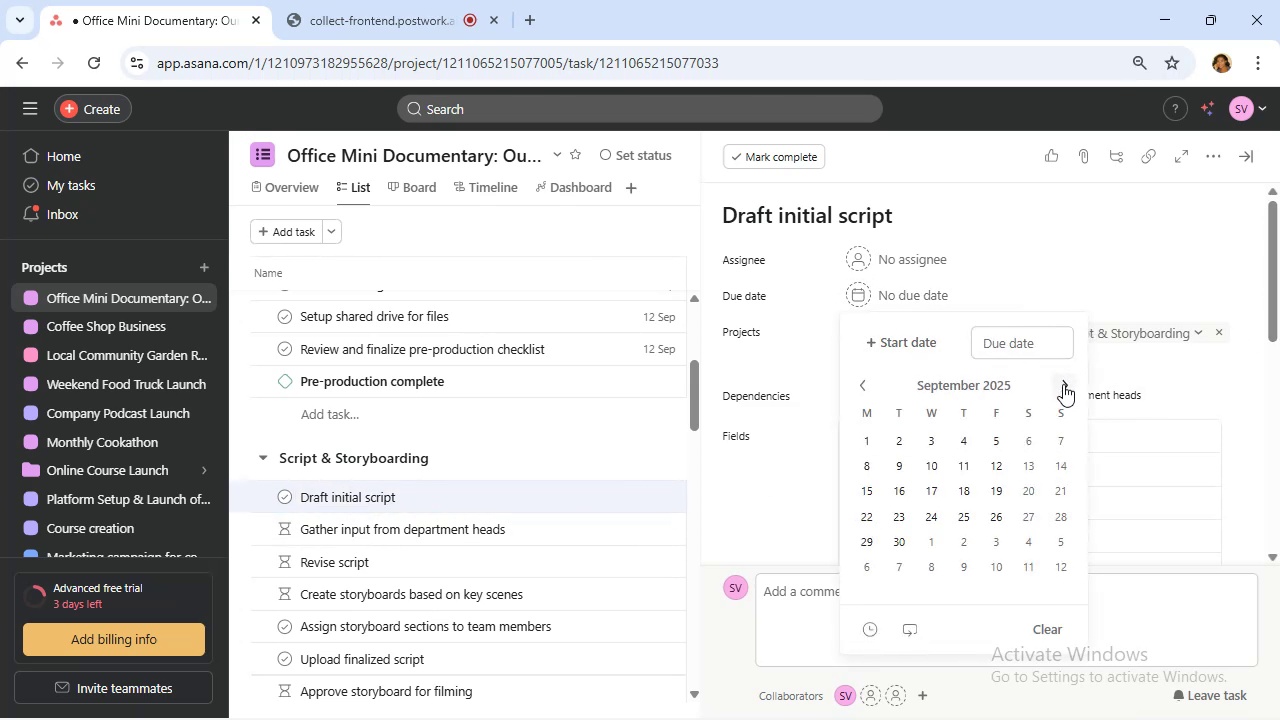 
left_click([938, 458])
 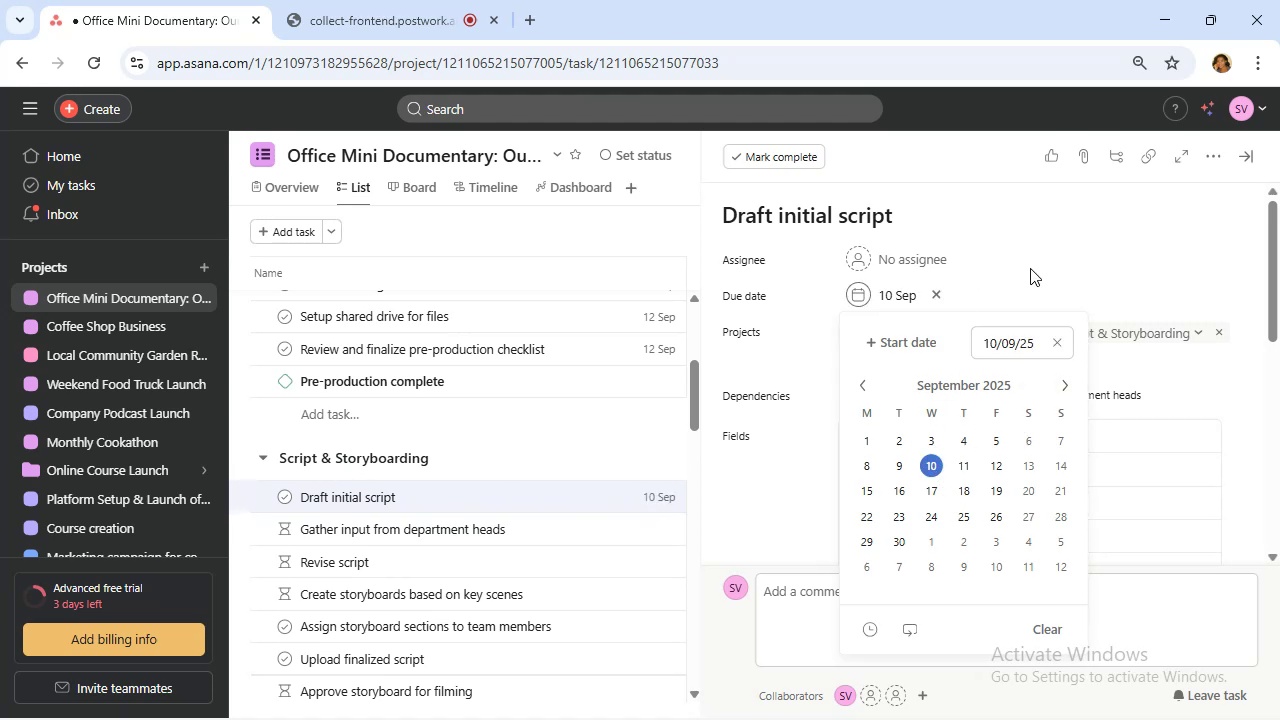 
left_click([1030, 268])
 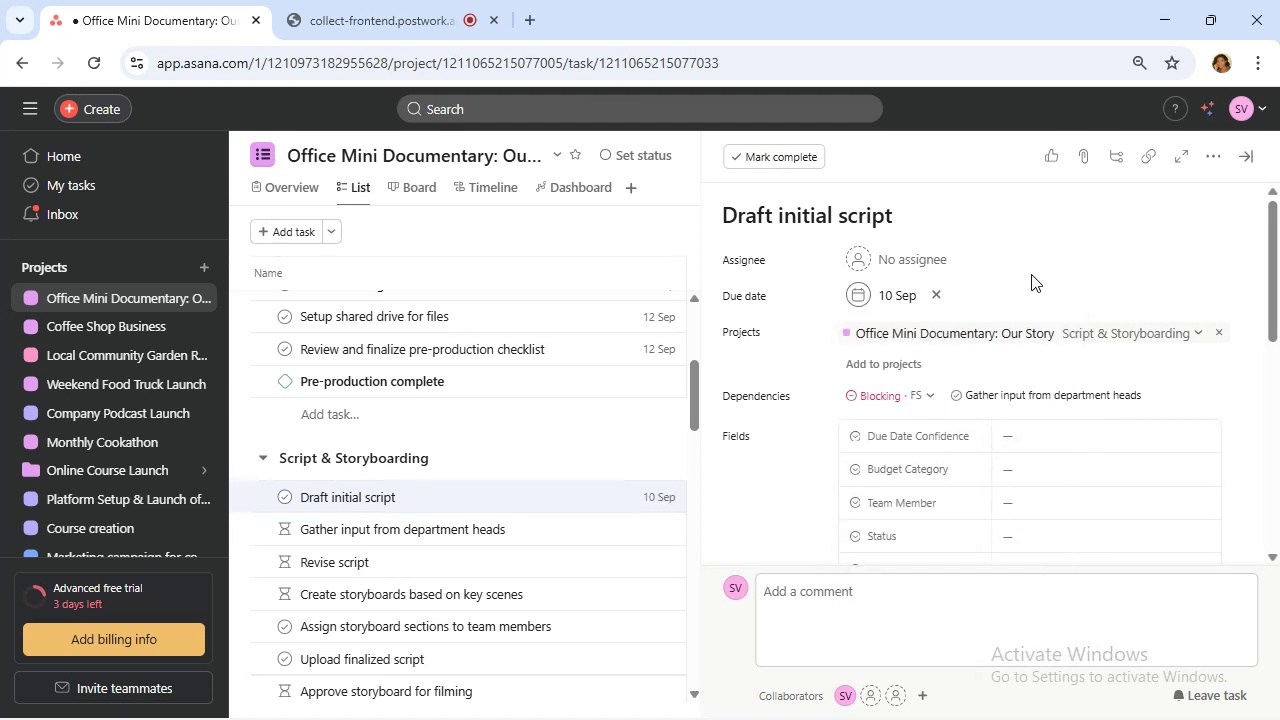 
scroll: coordinate [1031, 280], scroll_direction: down, amount: 1.0
 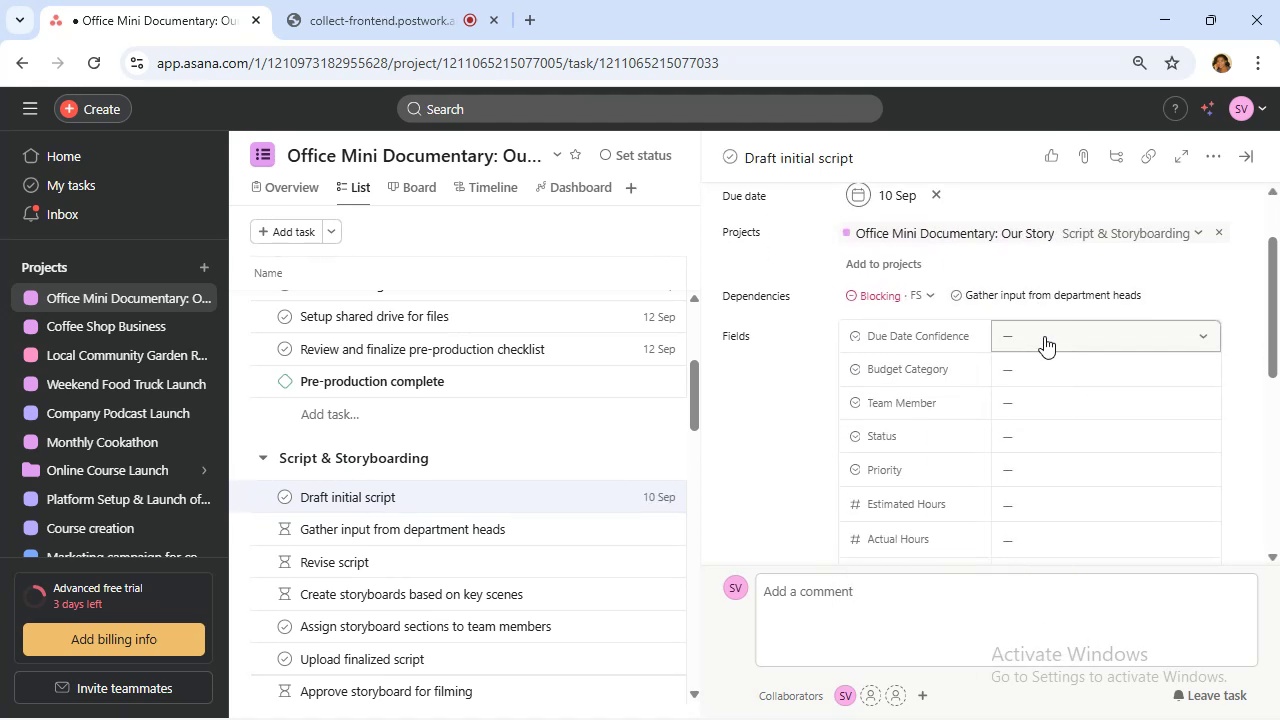 
wait(5.34)
 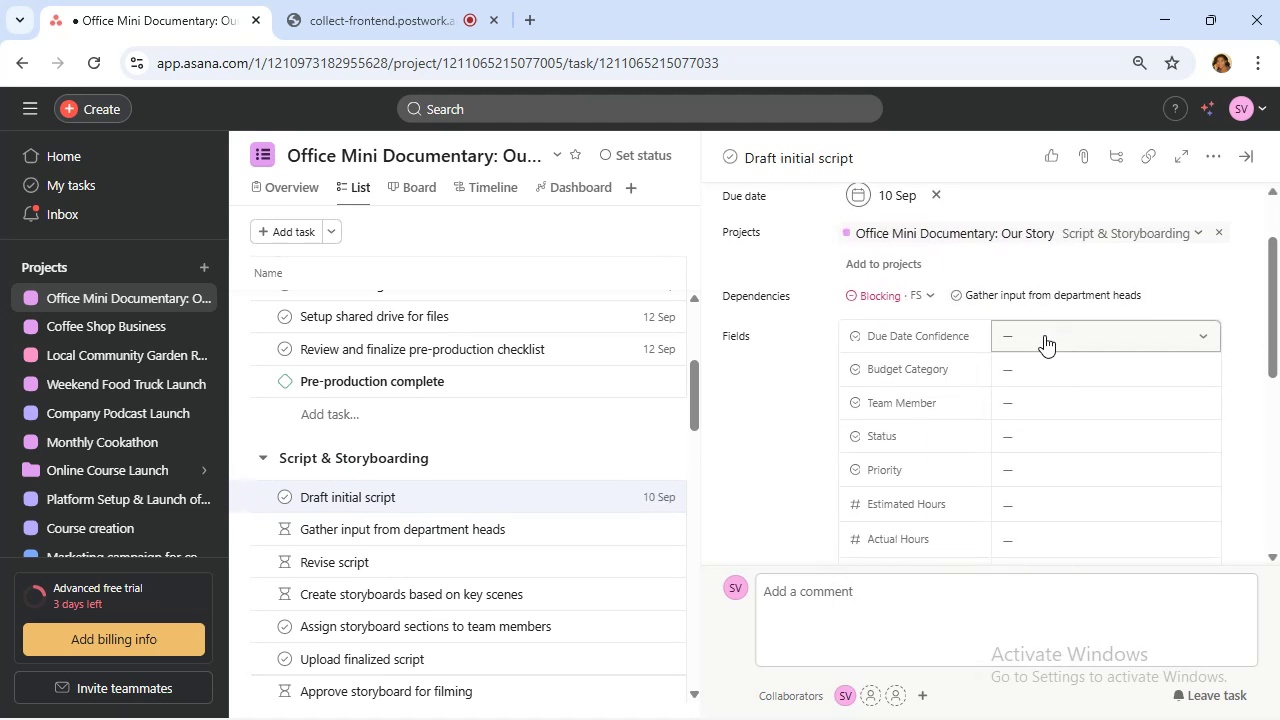 
left_click([1044, 336])
 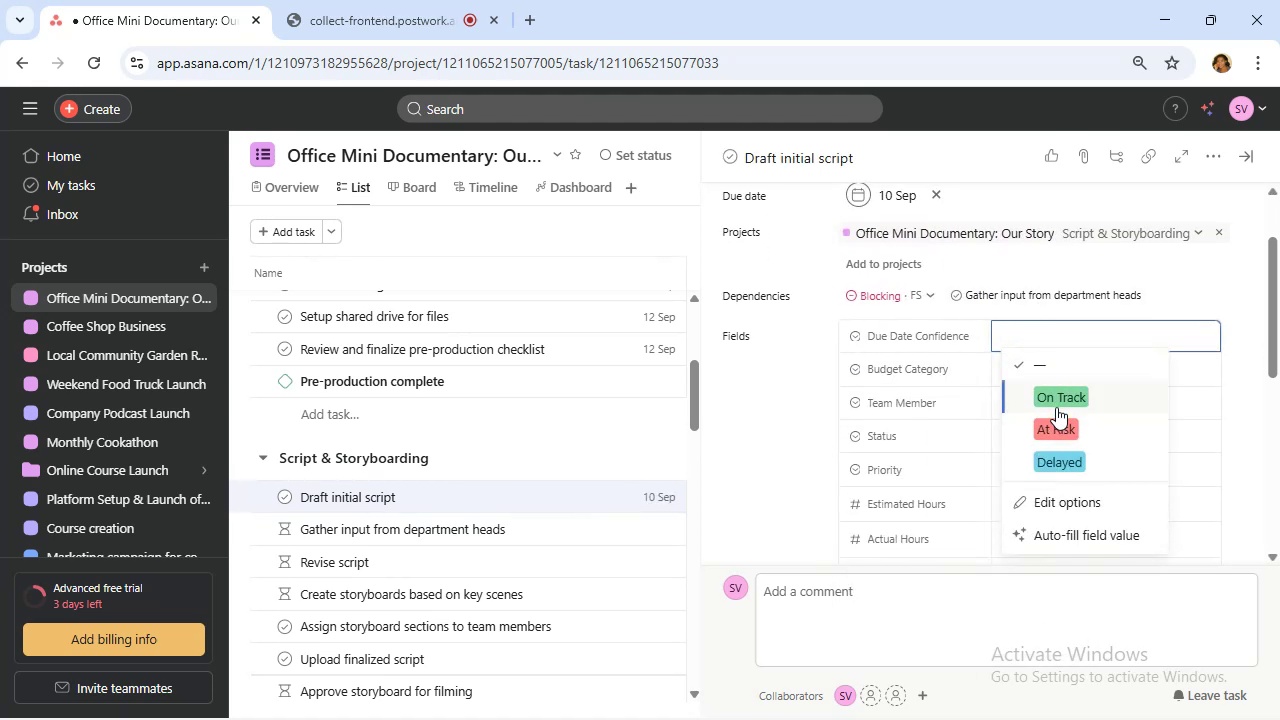 
left_click([1054, 404])
 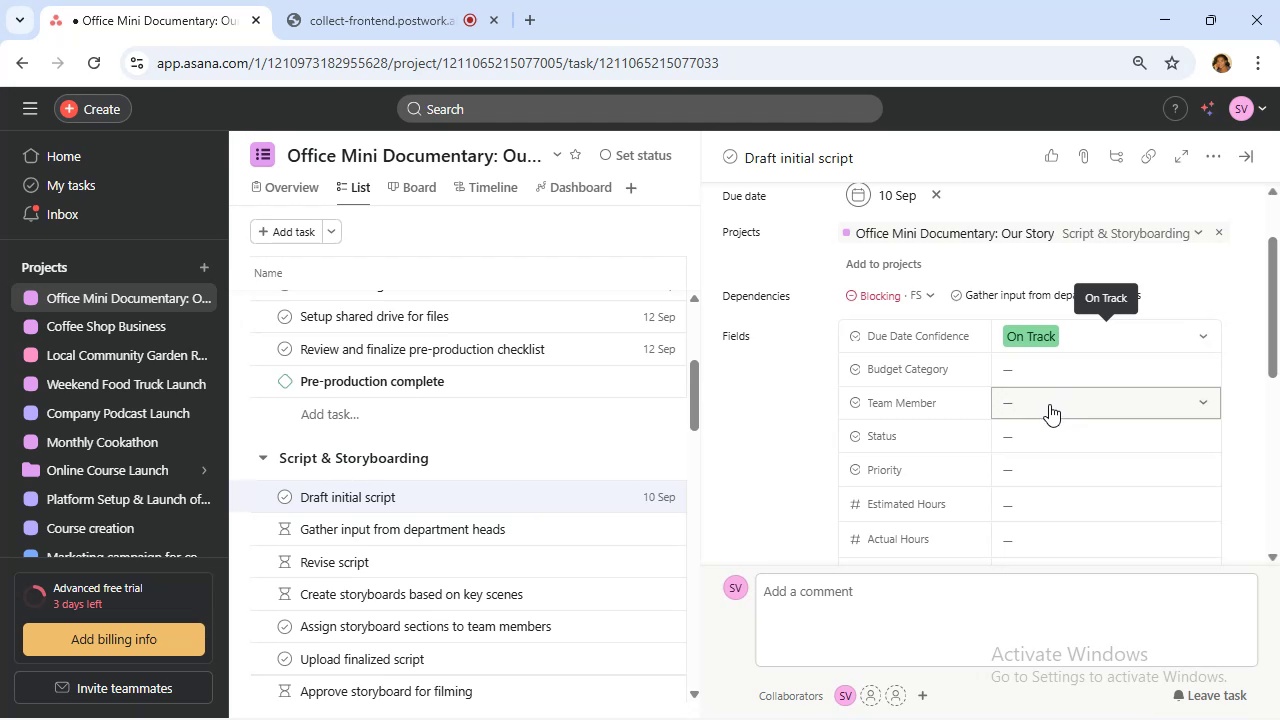 
wait(6.61)
 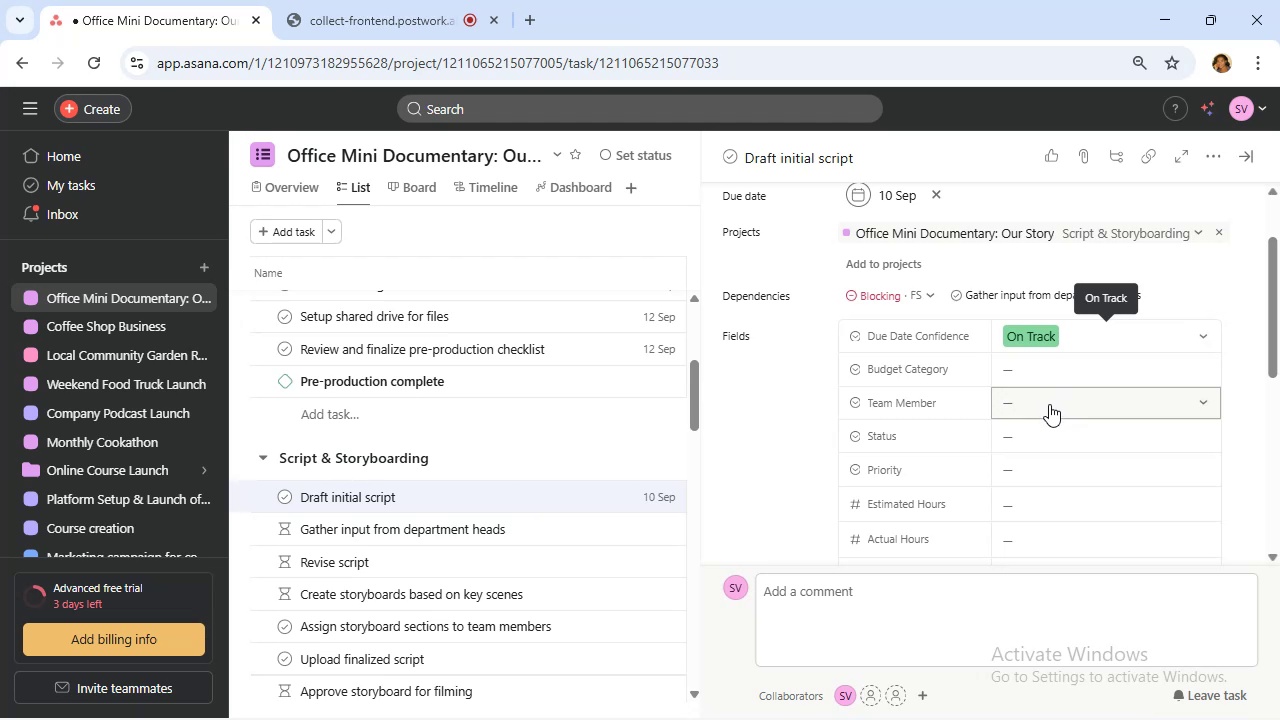 
left_click([1049, 404])
 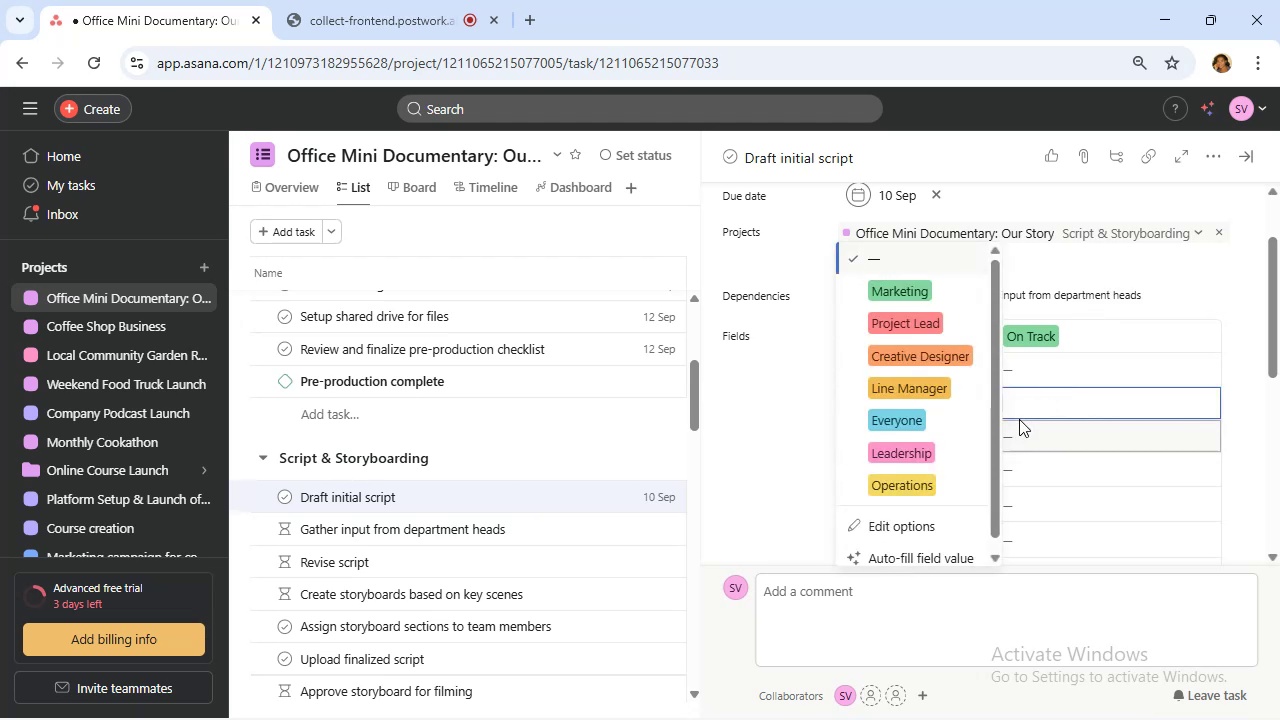 
left_click([937, 287])
 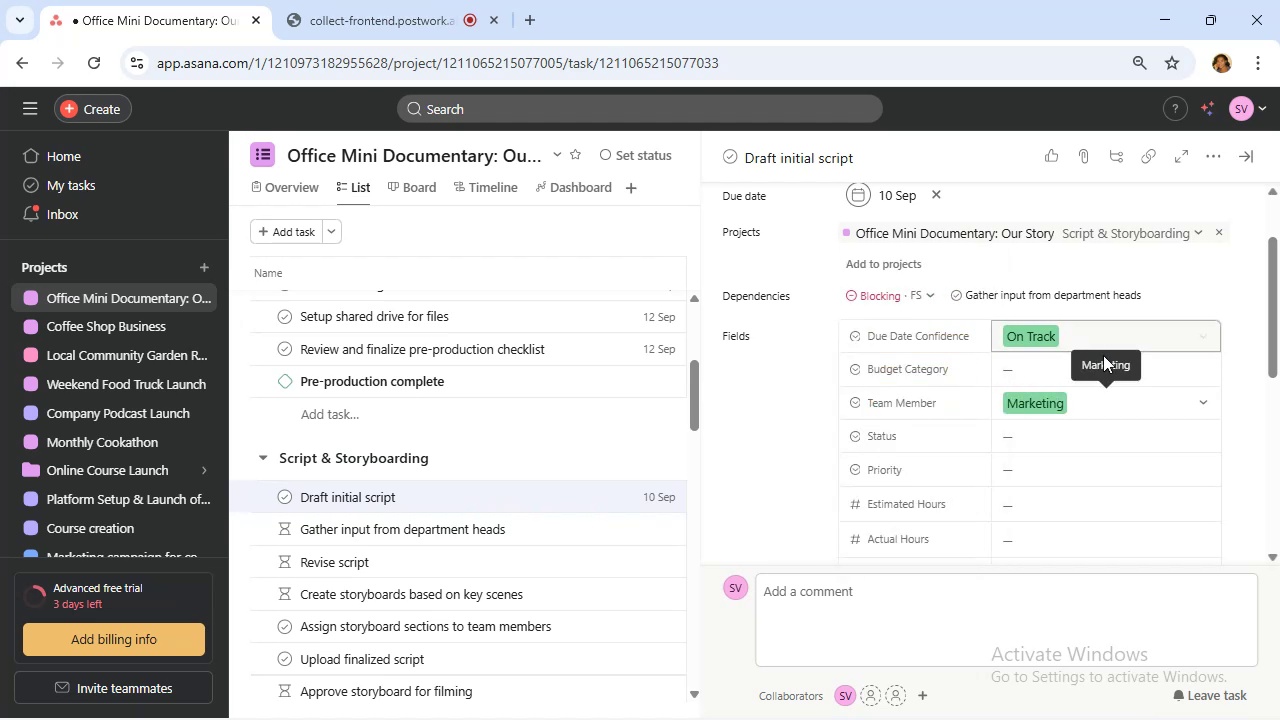 
mouse_move([1105, 397])
 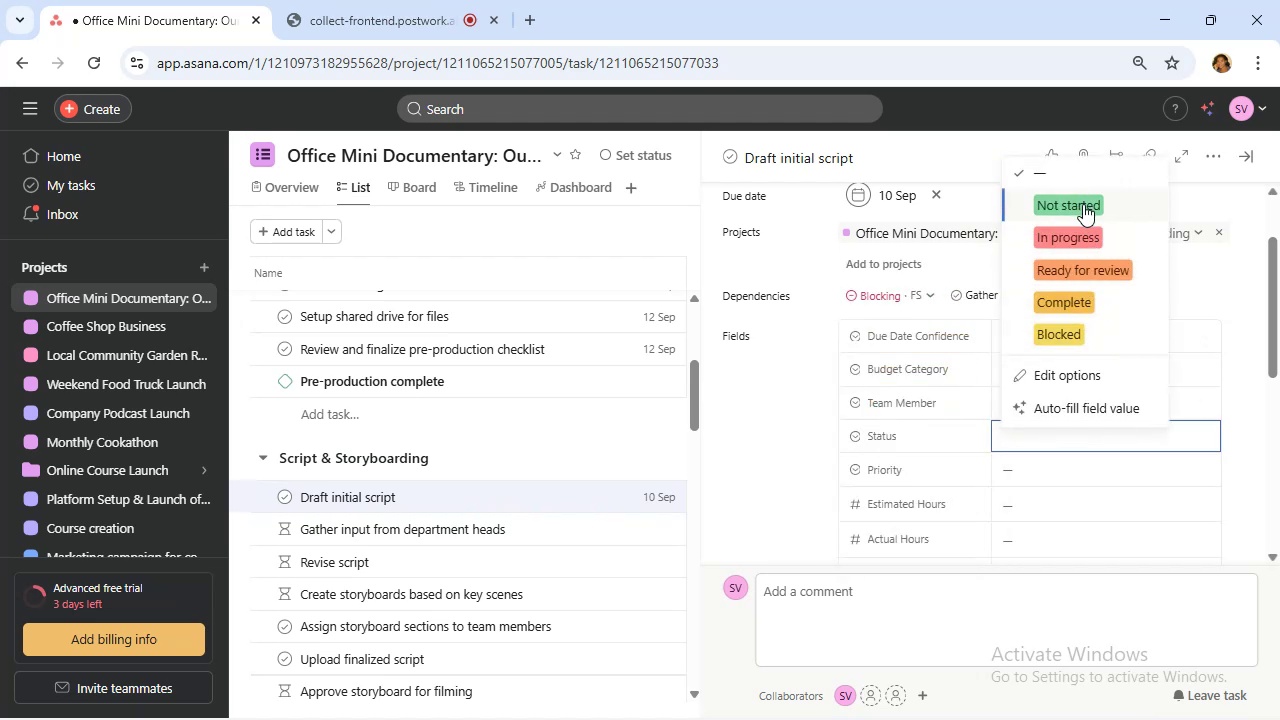 
left_click([1083, 204])
 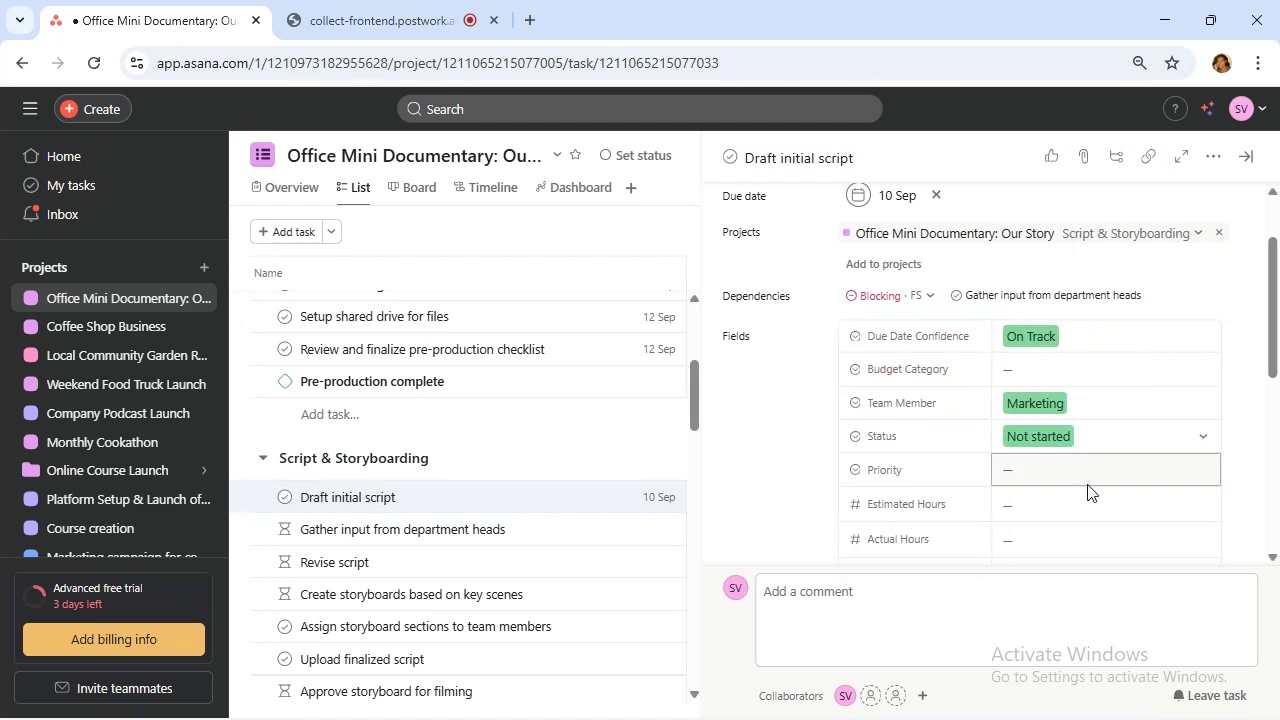 
left_click([1087, 481])
 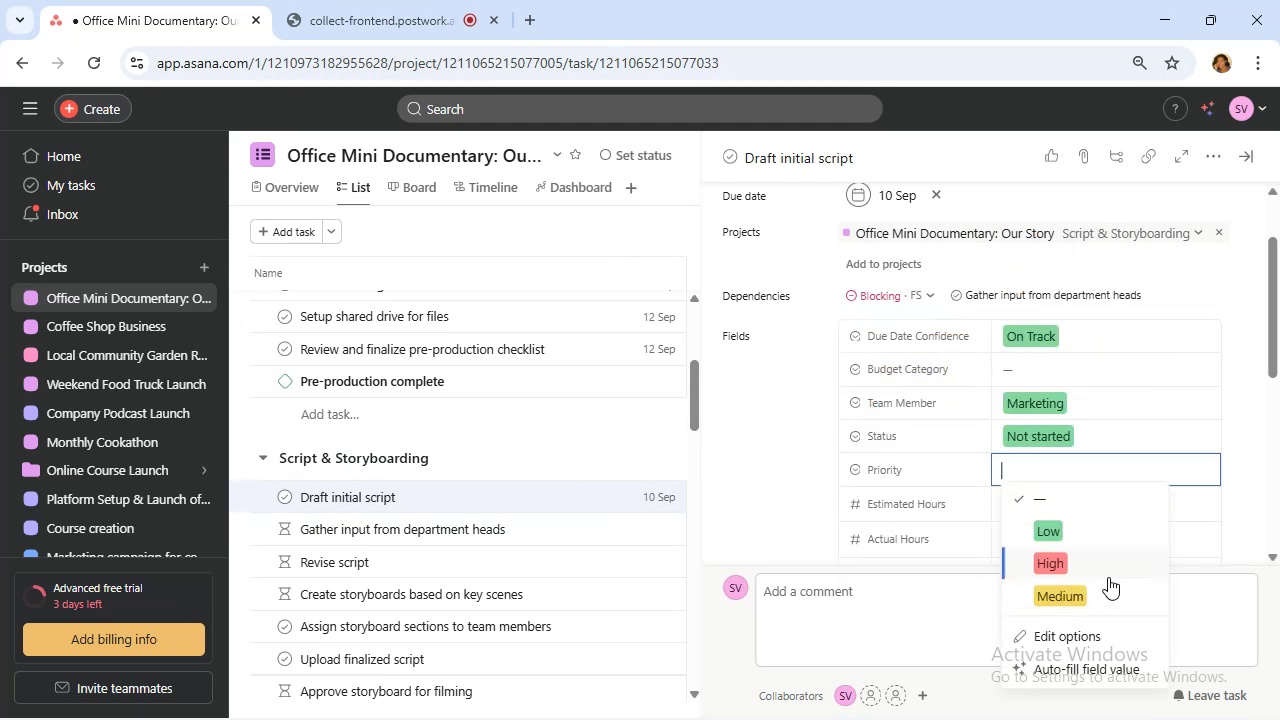 
left_click([1101, 569])
 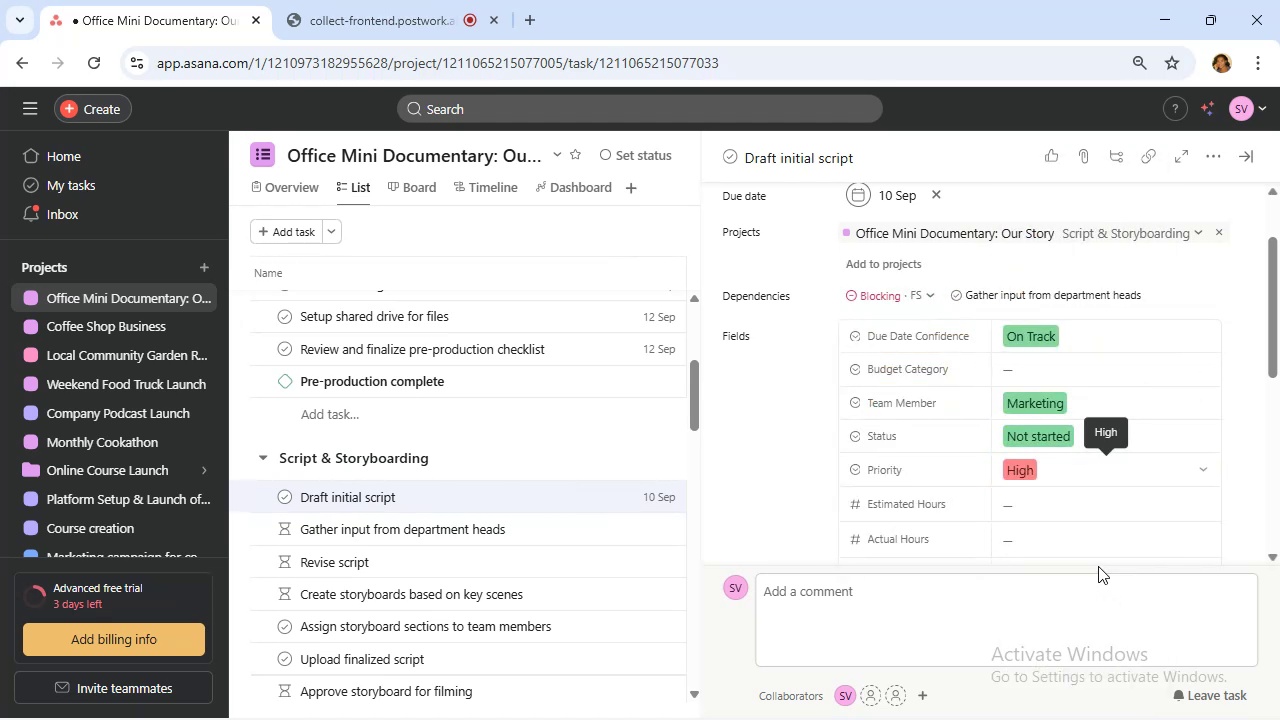 
mouse_move([1082, 513])
 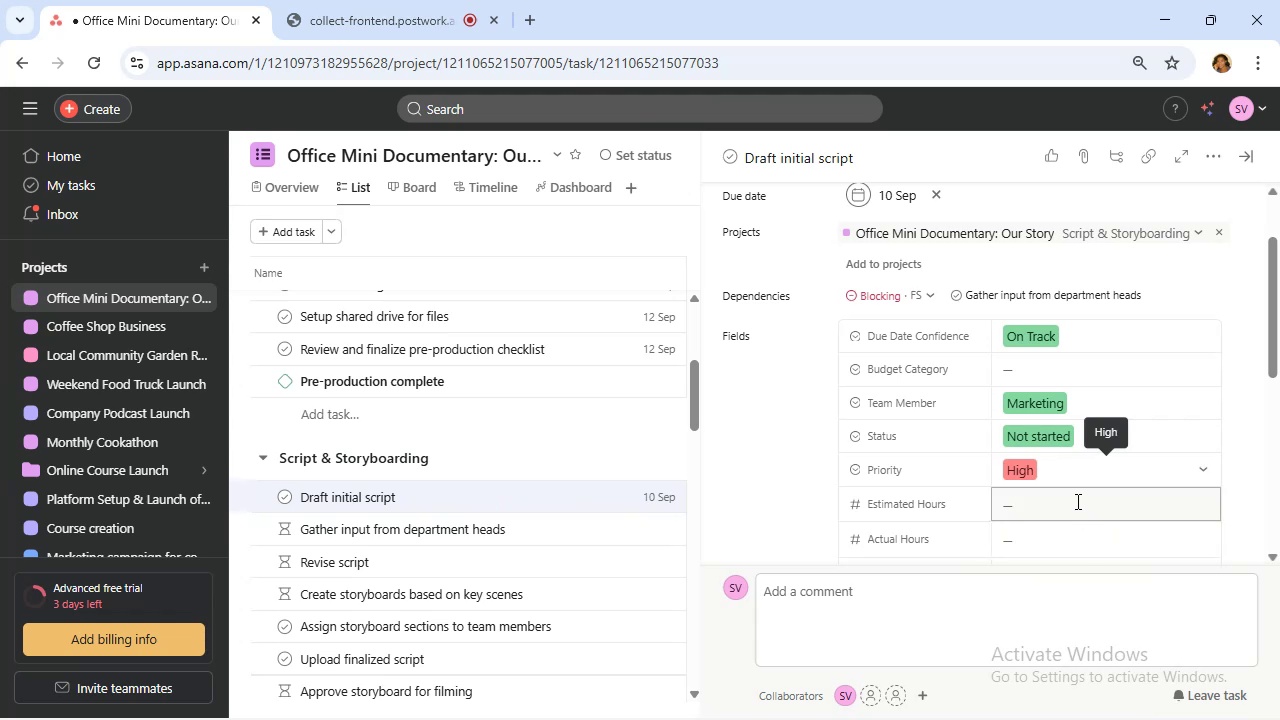 
left_click([1076, 501])
 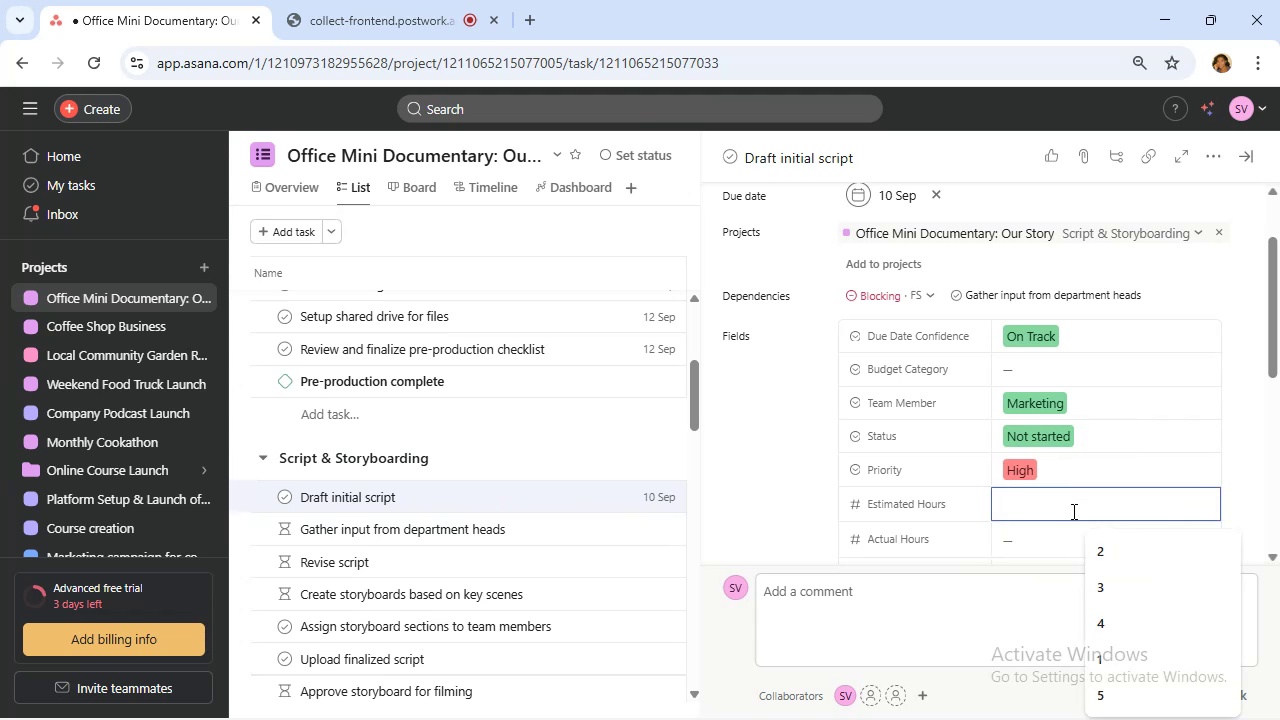 
key(6)
 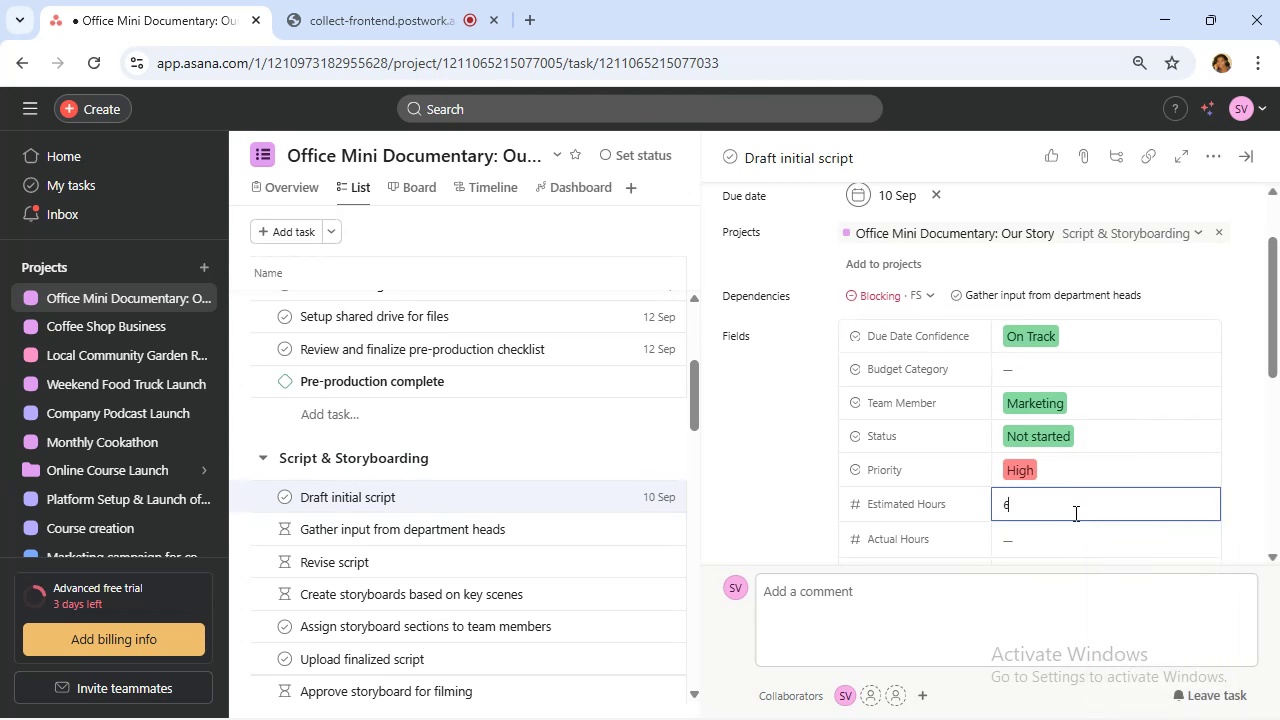 
scroll: coordinate [1074, 513], scroll_direction: down, amount: 1.0
 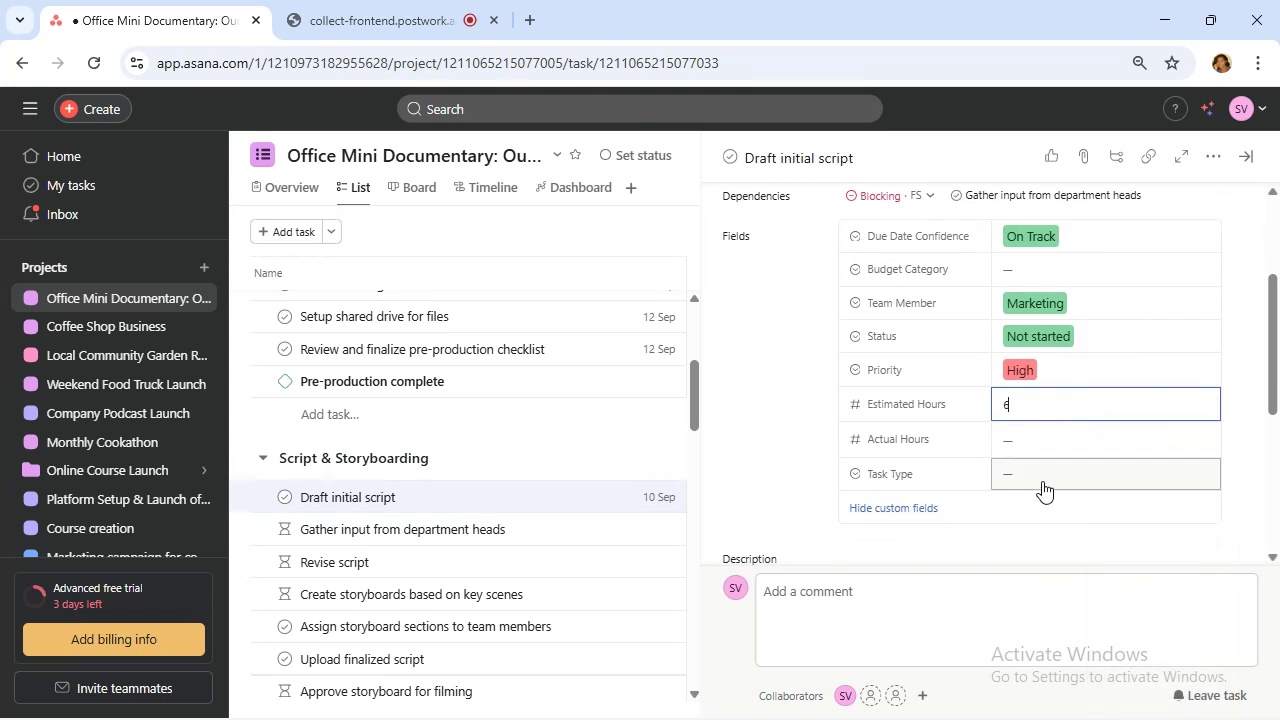 
left_click([1042, 481])
 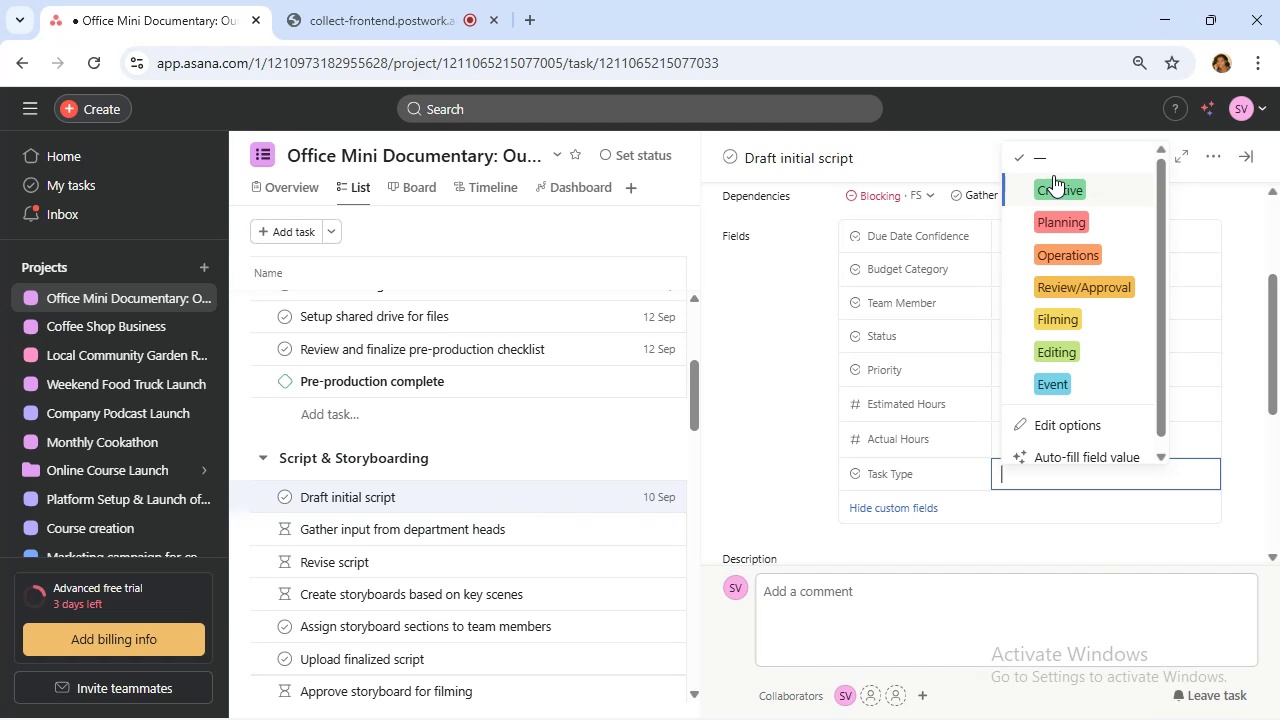 
left_click([1053, 182])
 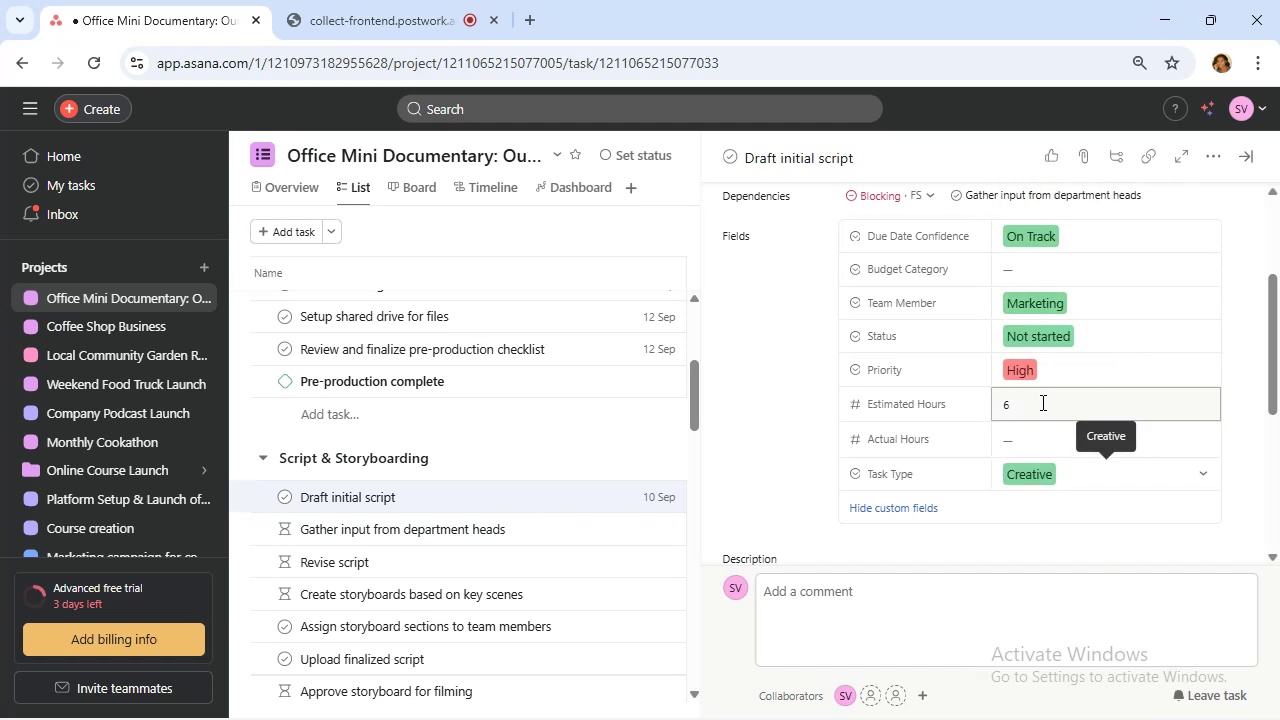 
scroll: coordinate [1041, 402], scroll_direction: up, amount: 1.0
 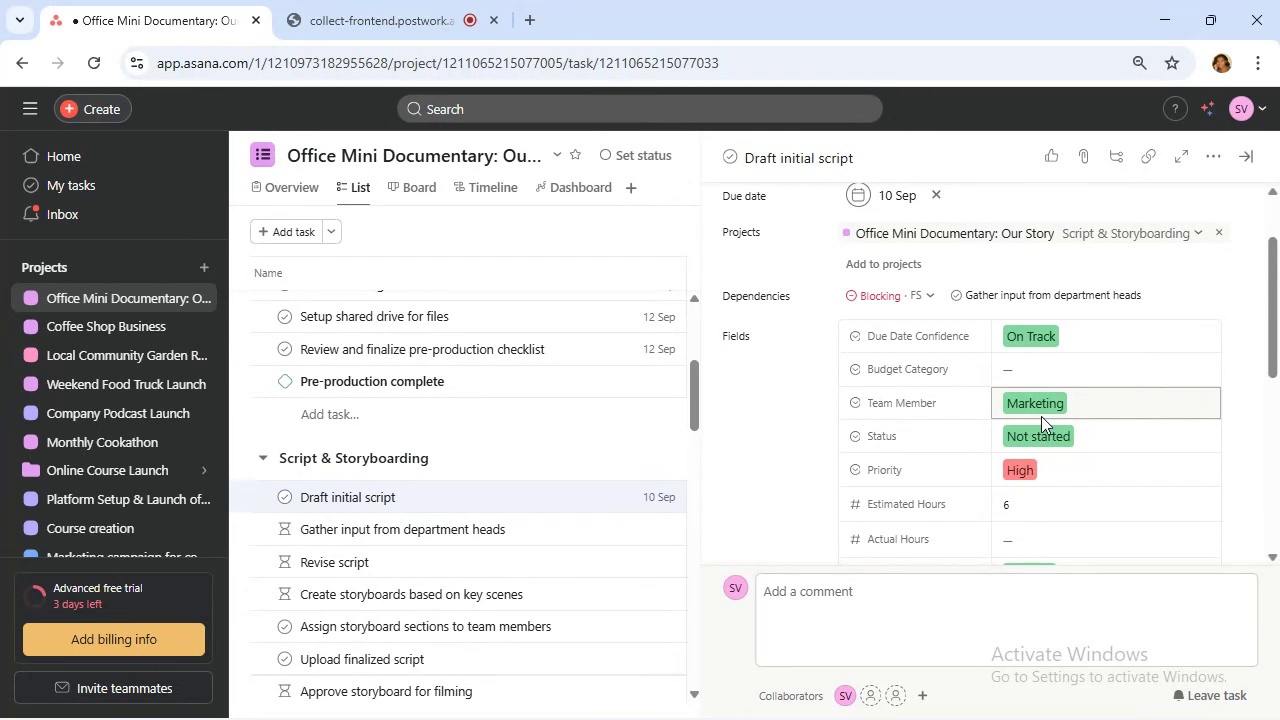 
wait(22.49)
 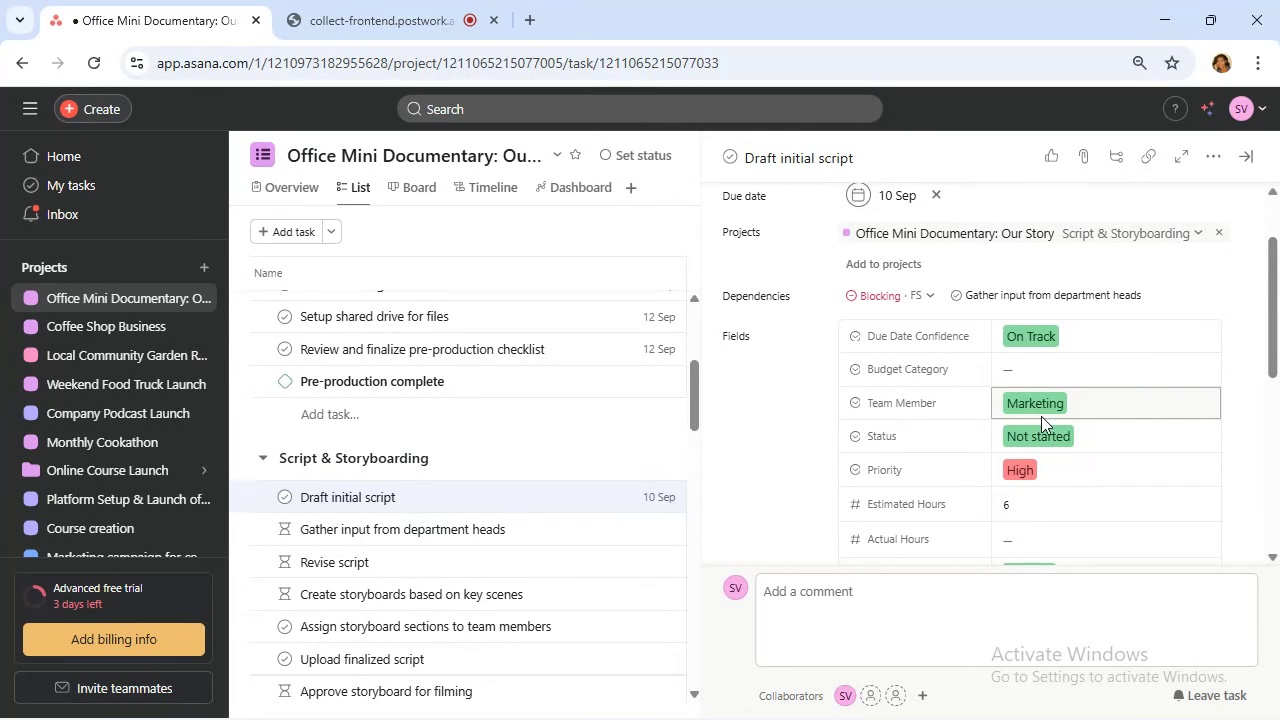 
scroll: coordinate [1068, 450], scroll_direction: down, amount: 3.0
 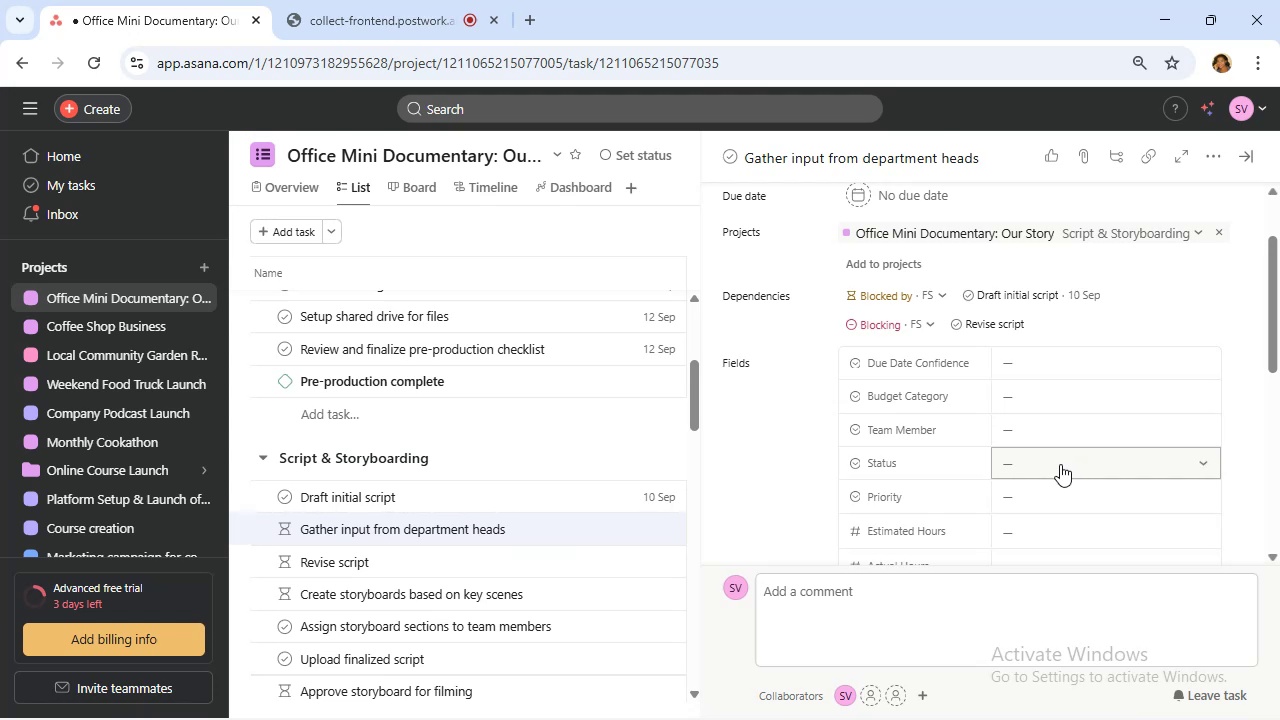 
wait(7.5)
 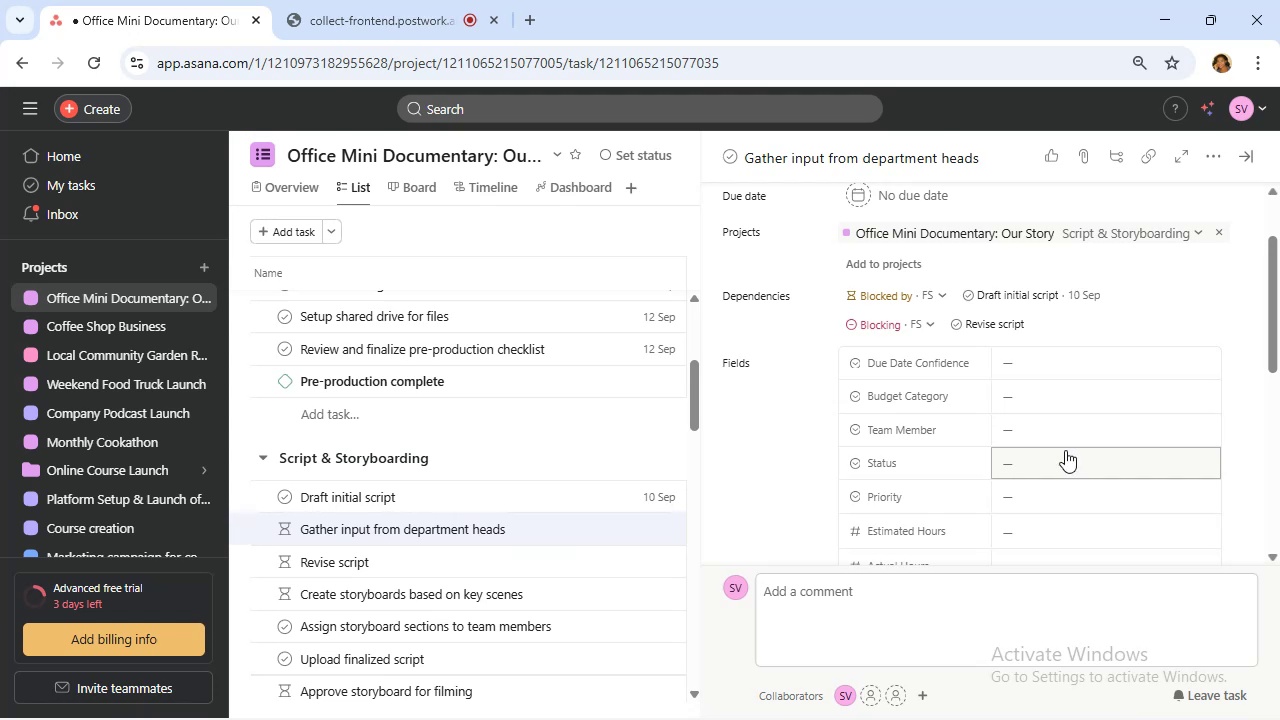 
scroll: coordinate [970, 323], scroll_direction: up, amount: 1.0
 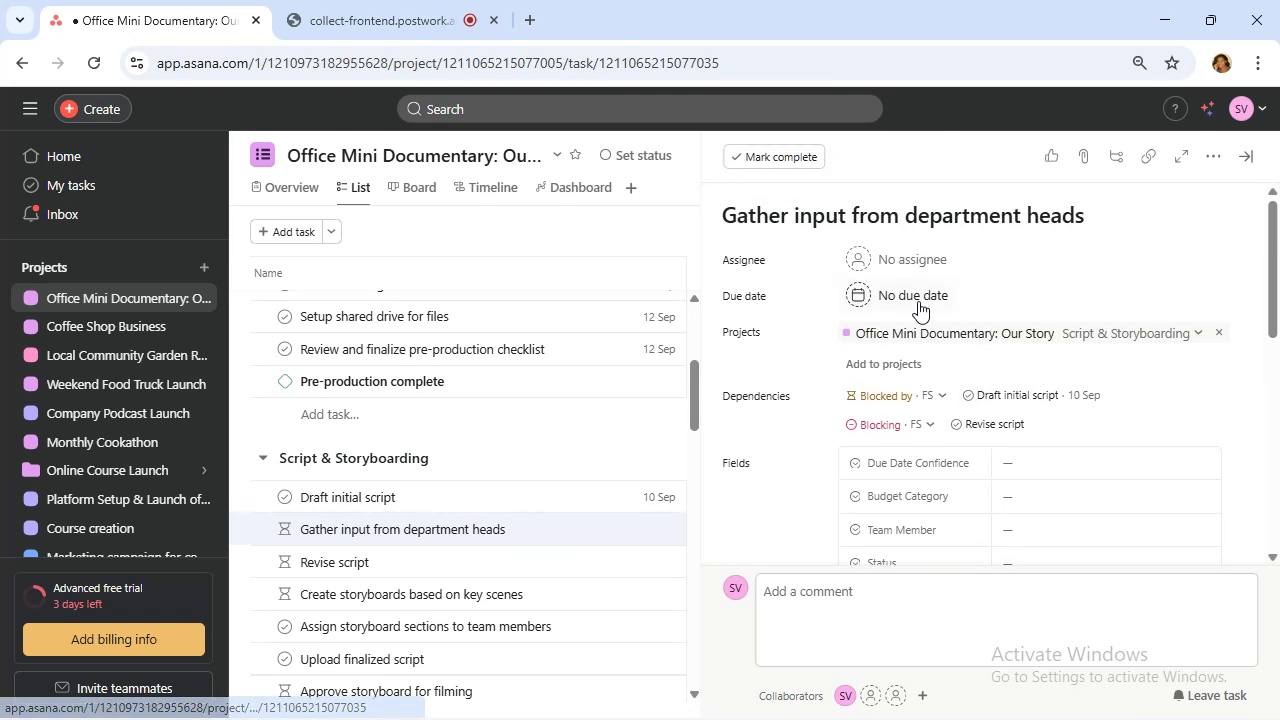 
left_click([918, 301])
 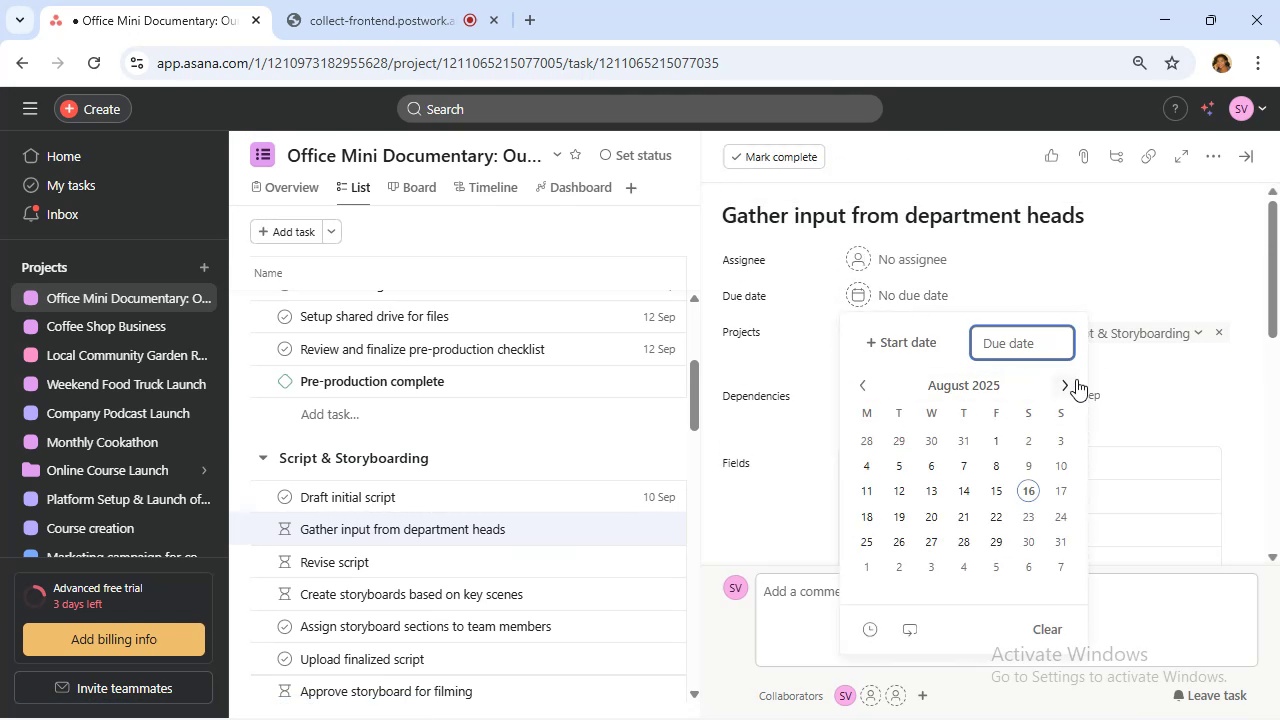 
left_click([1067, 381])
 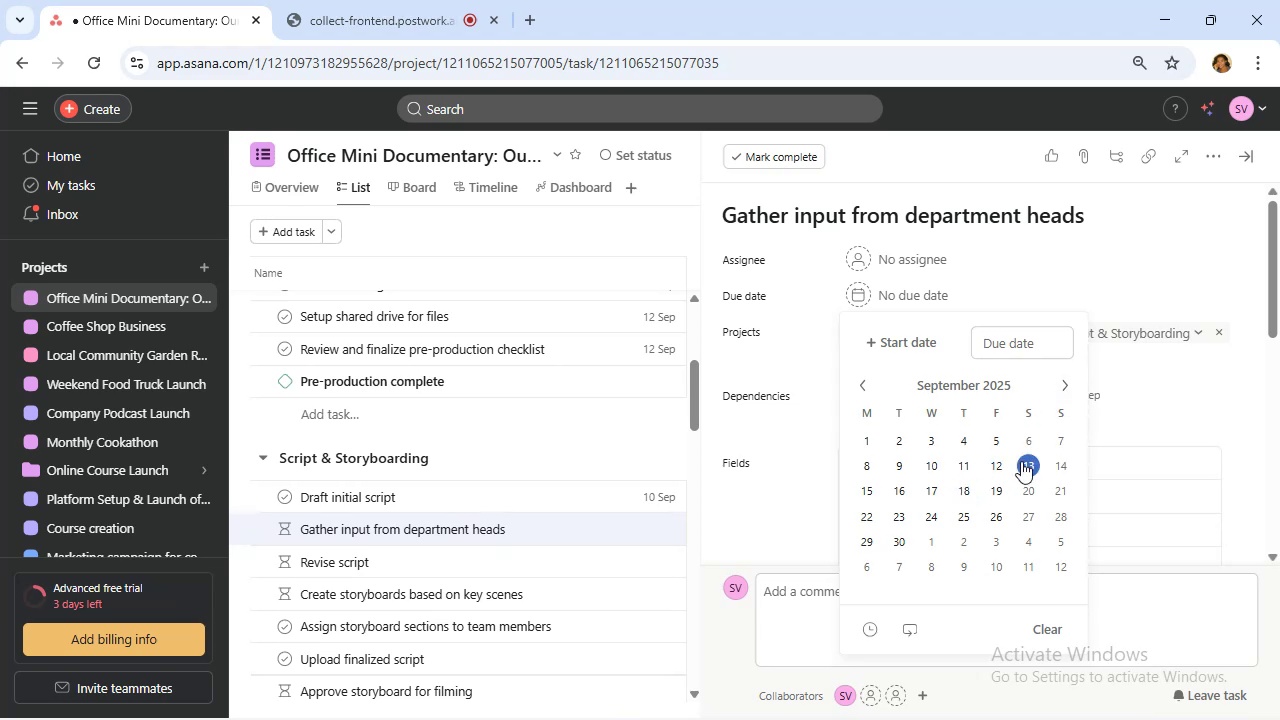 
left_click([997, 464])
 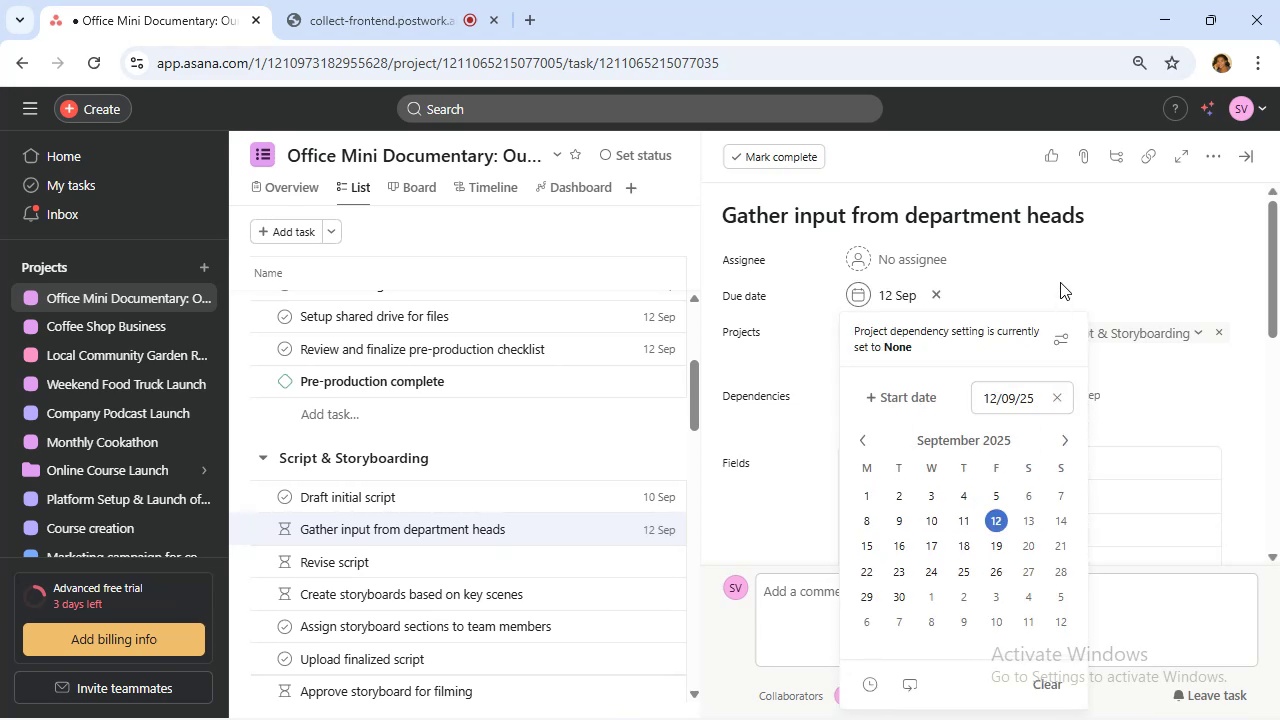 
left_click([1060, 282])
 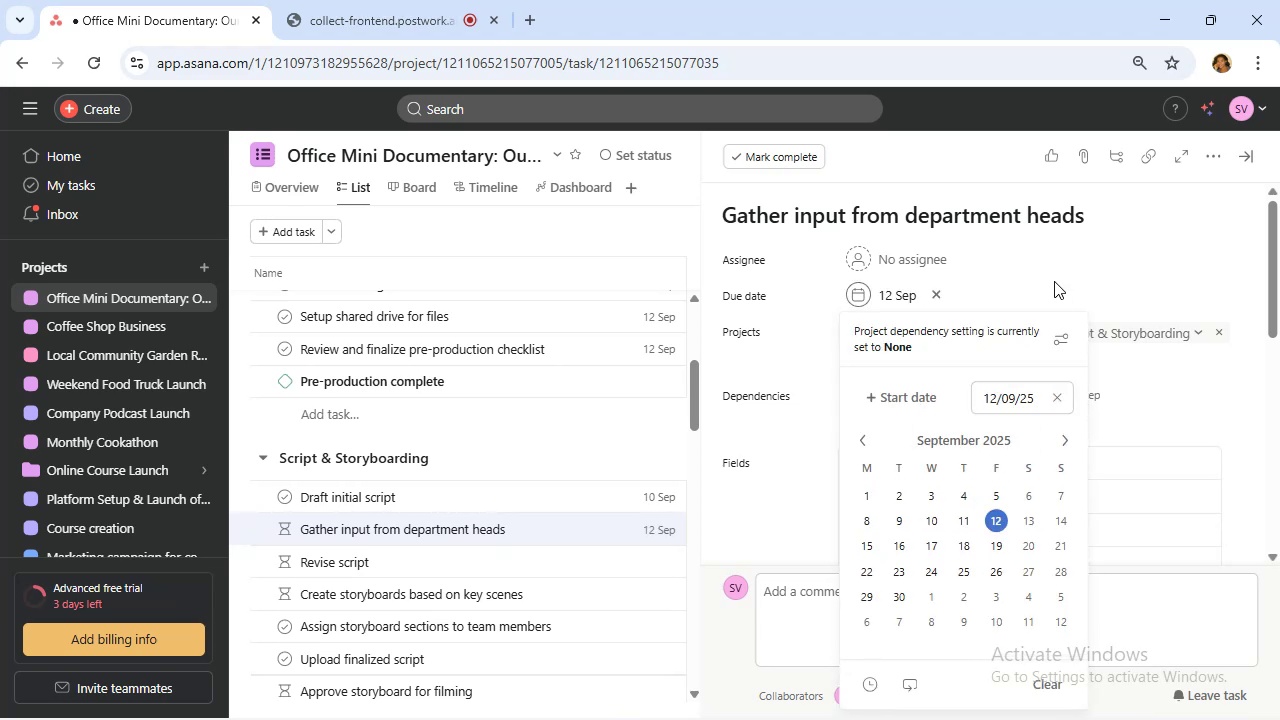 
left_click([1054, 281])
 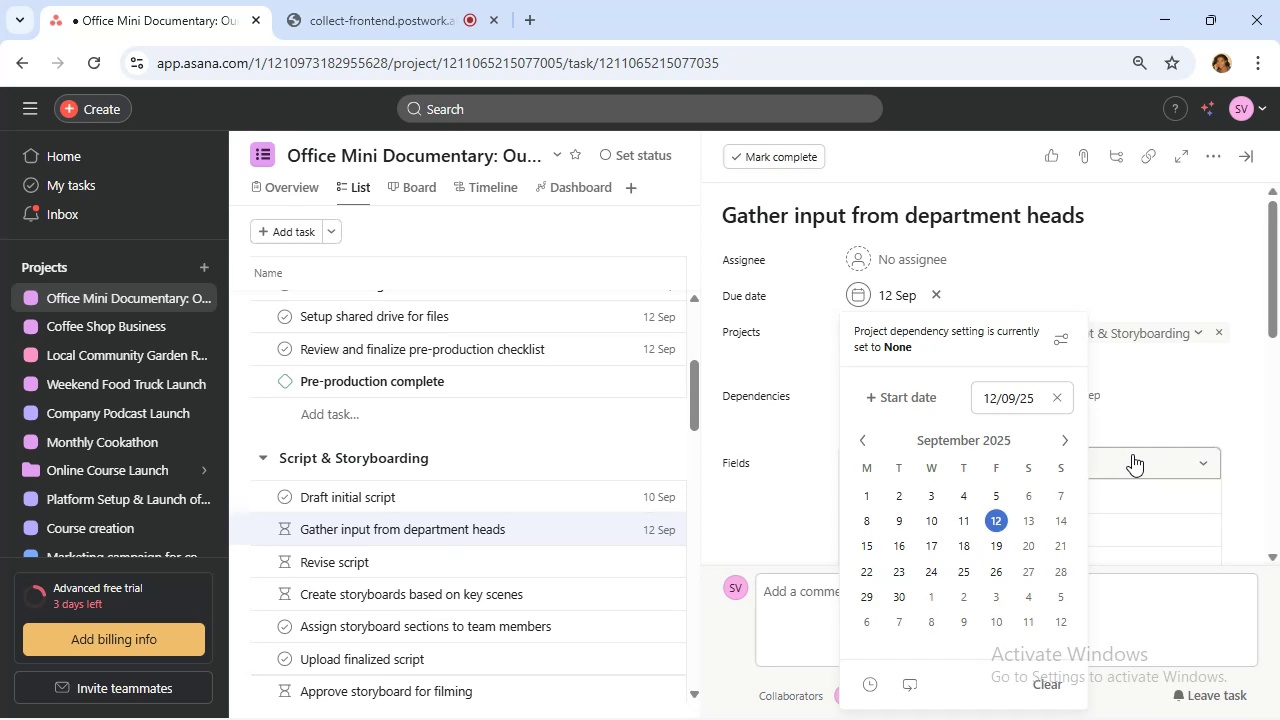 
mouse_move([1123, 395])
 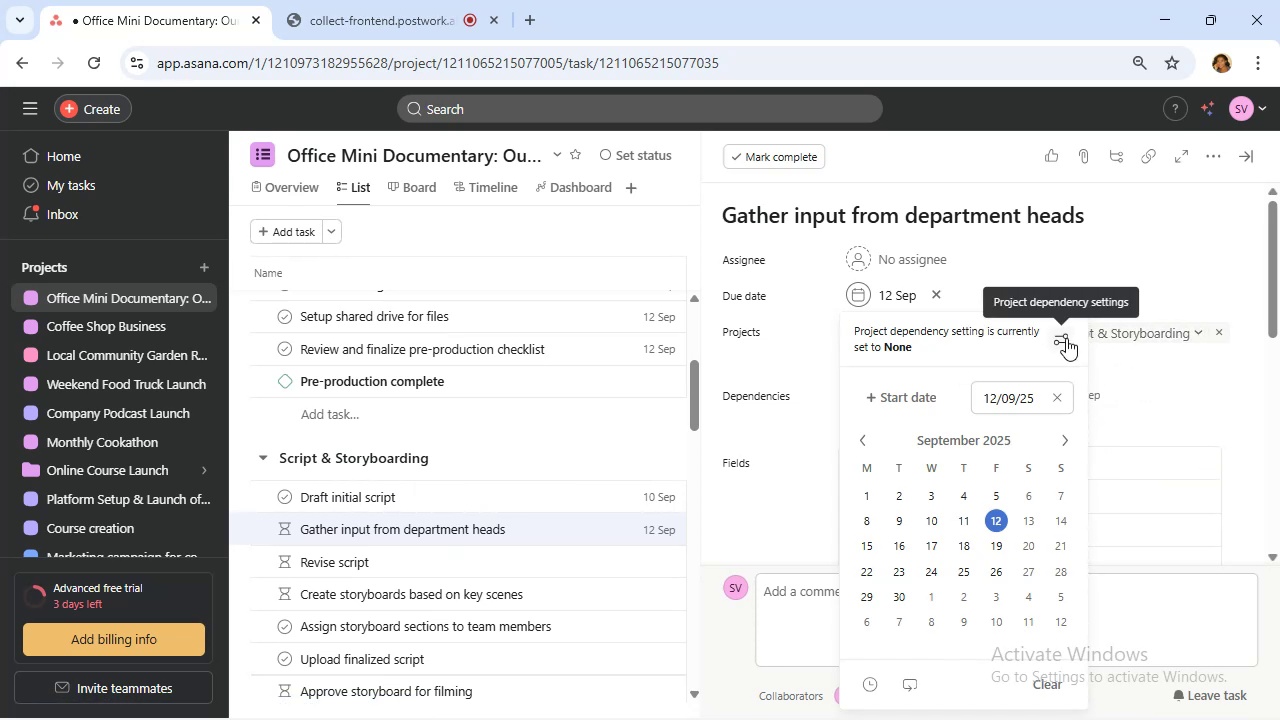 
left_click([1066, 338])
 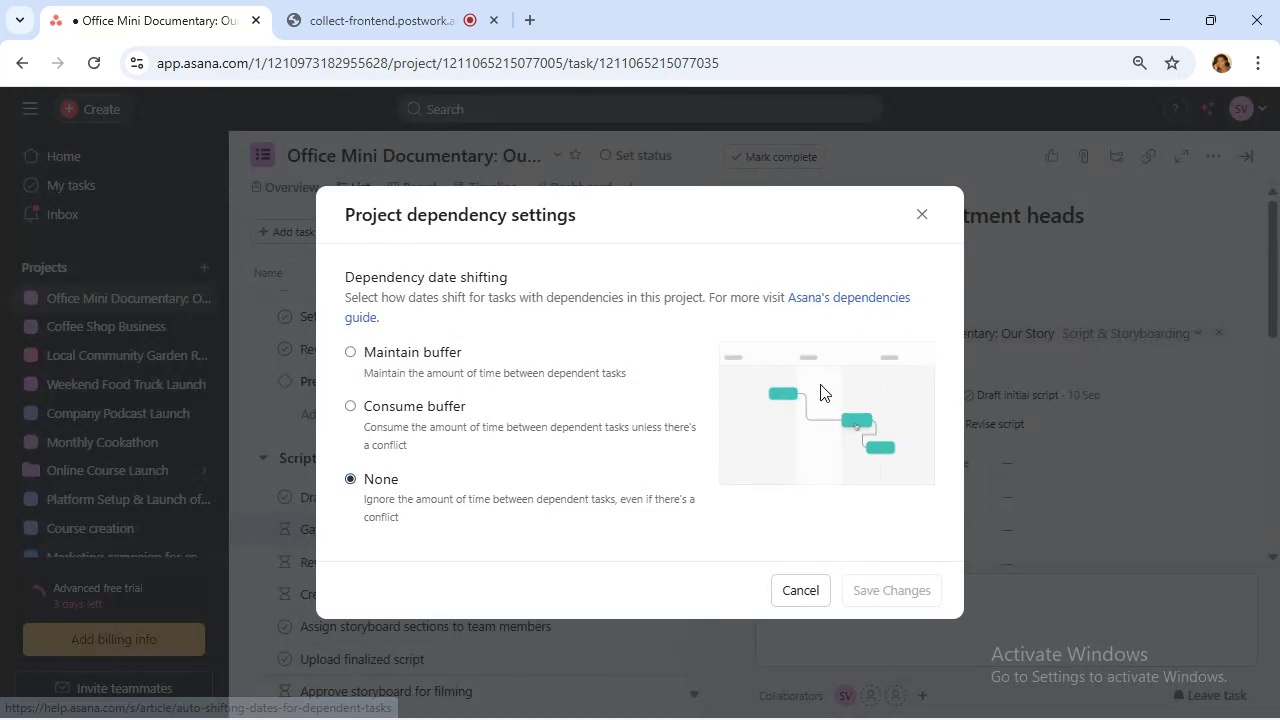 
wait(9.44)
 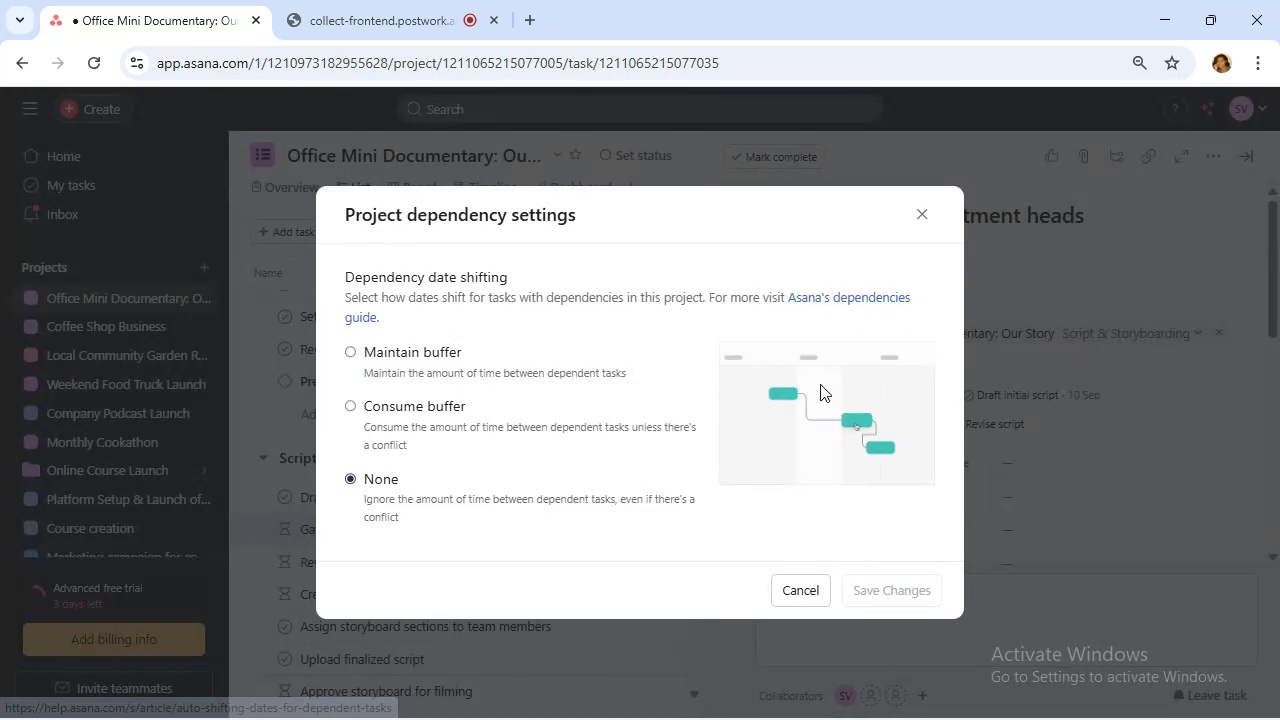 
left_click([354, 349])
 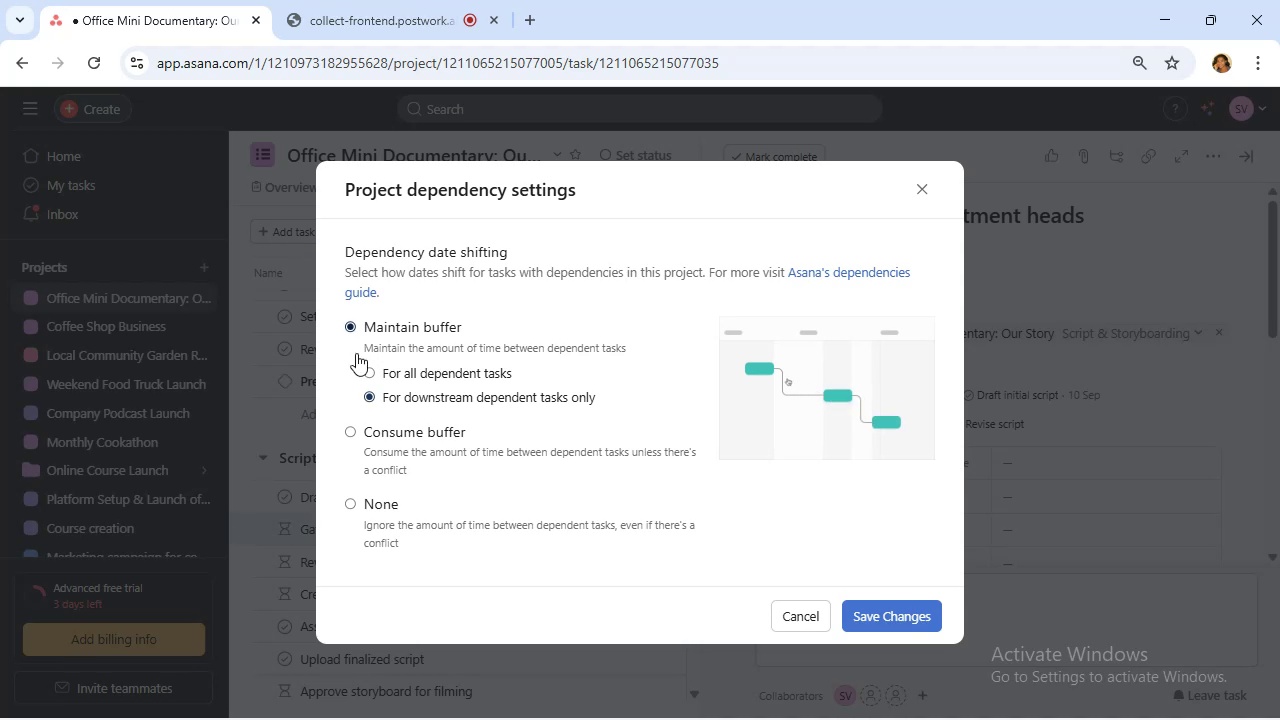 
wait(12.46)
 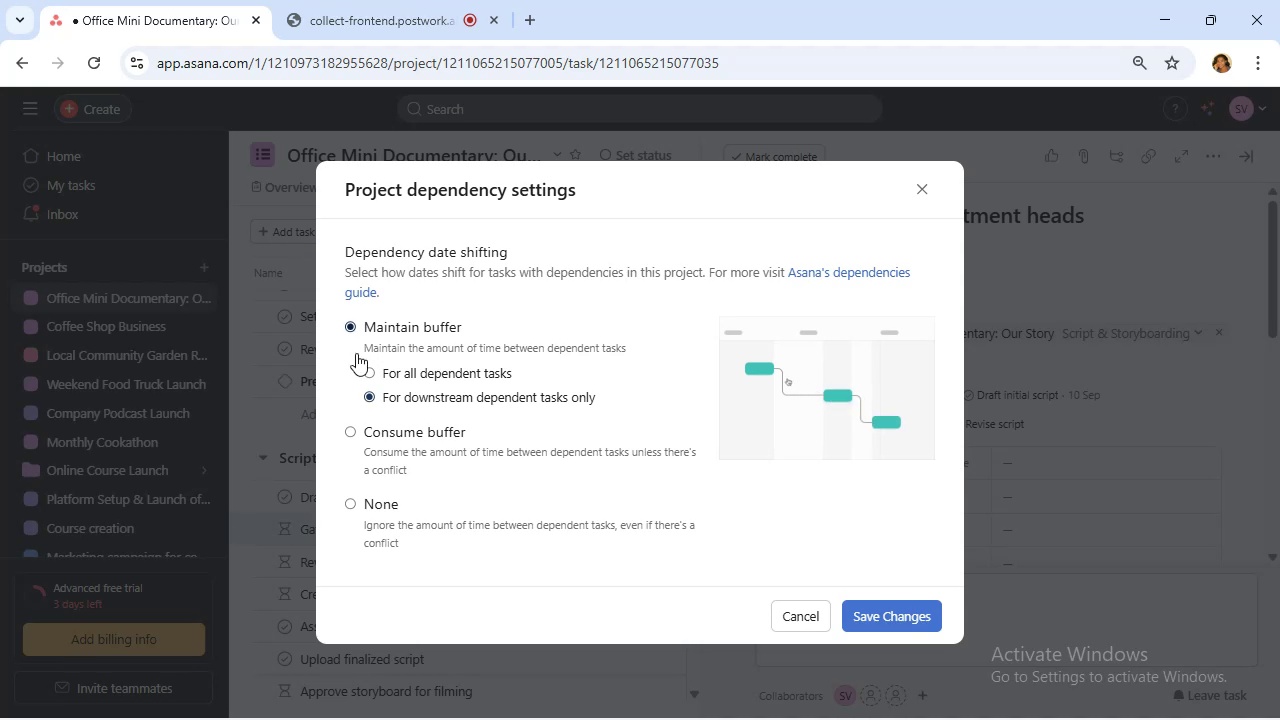 
left_click([370, 374])
 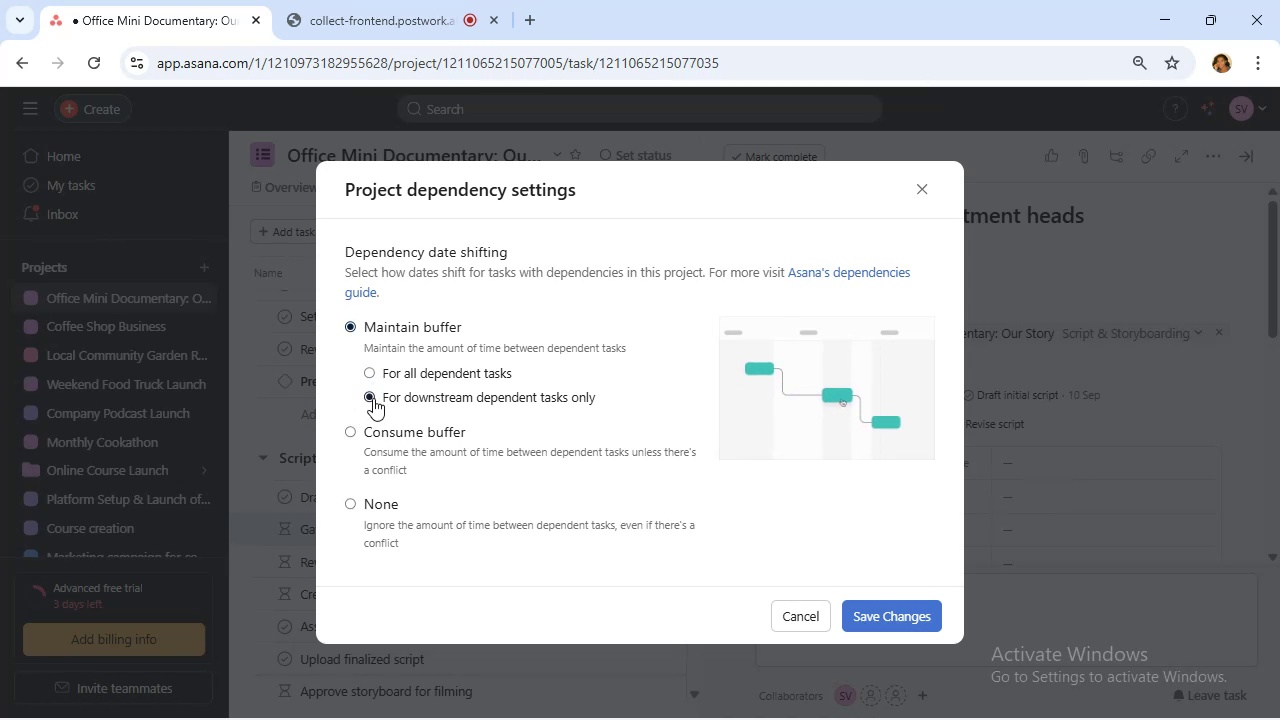 
wait(17.3)
 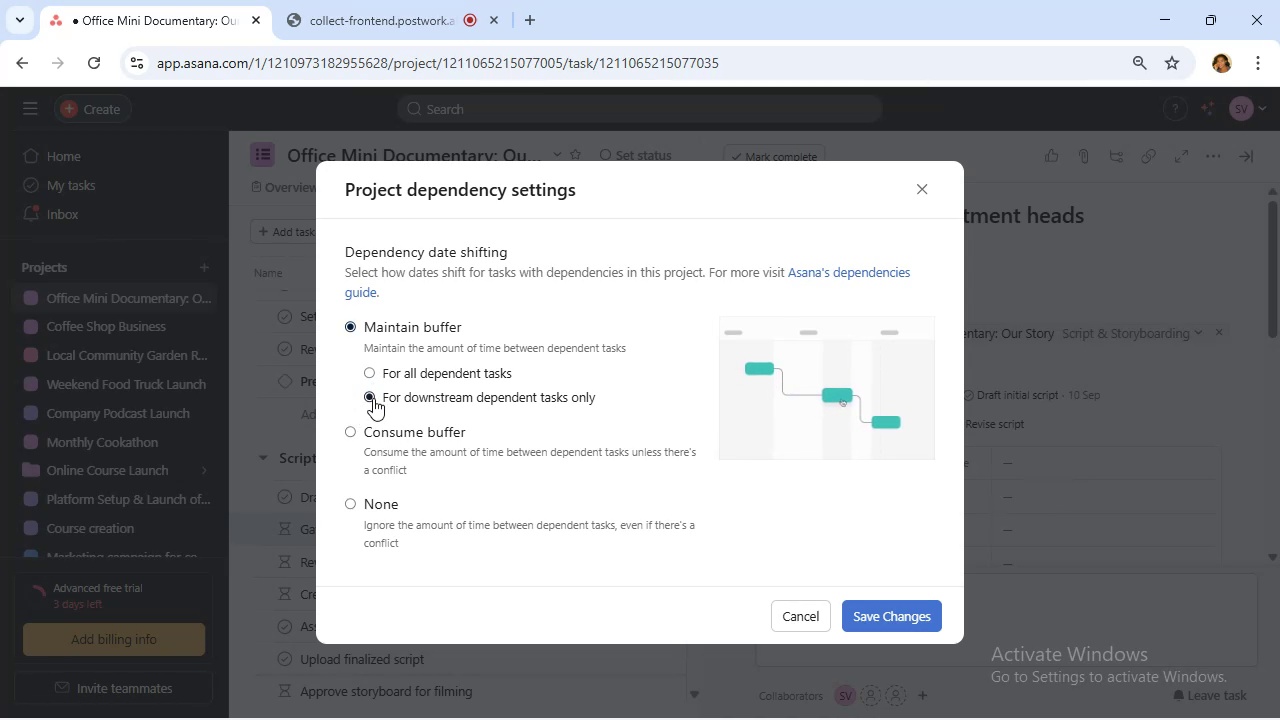 
left_click([370, 368])
 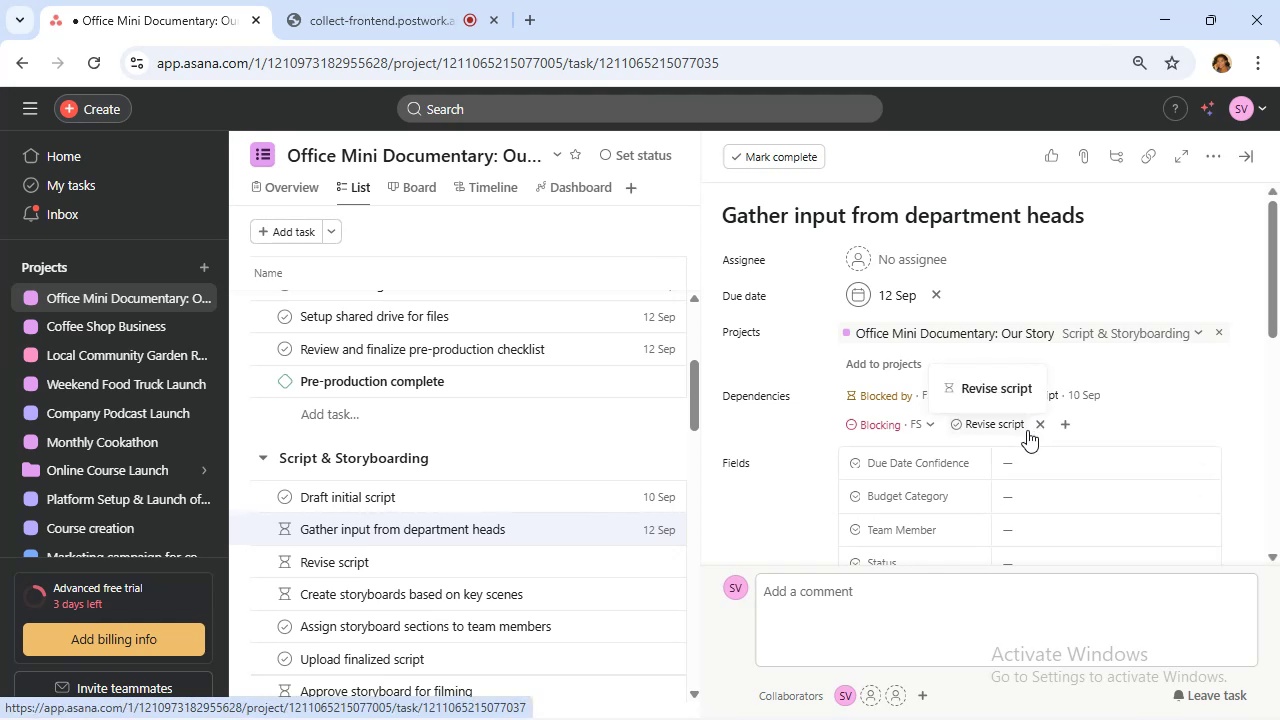 
wait(20.27)
 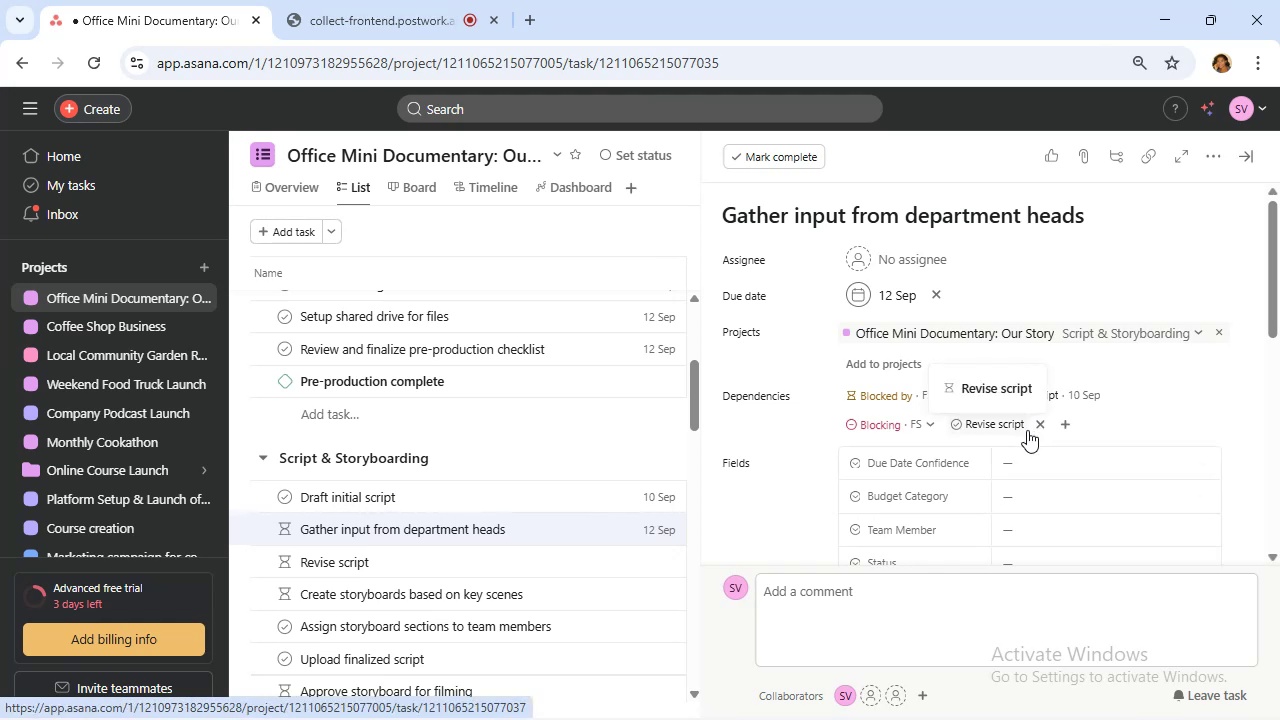 
scroll: coordinate [1154, 407], scroll_direction: down, amount: 1.0
 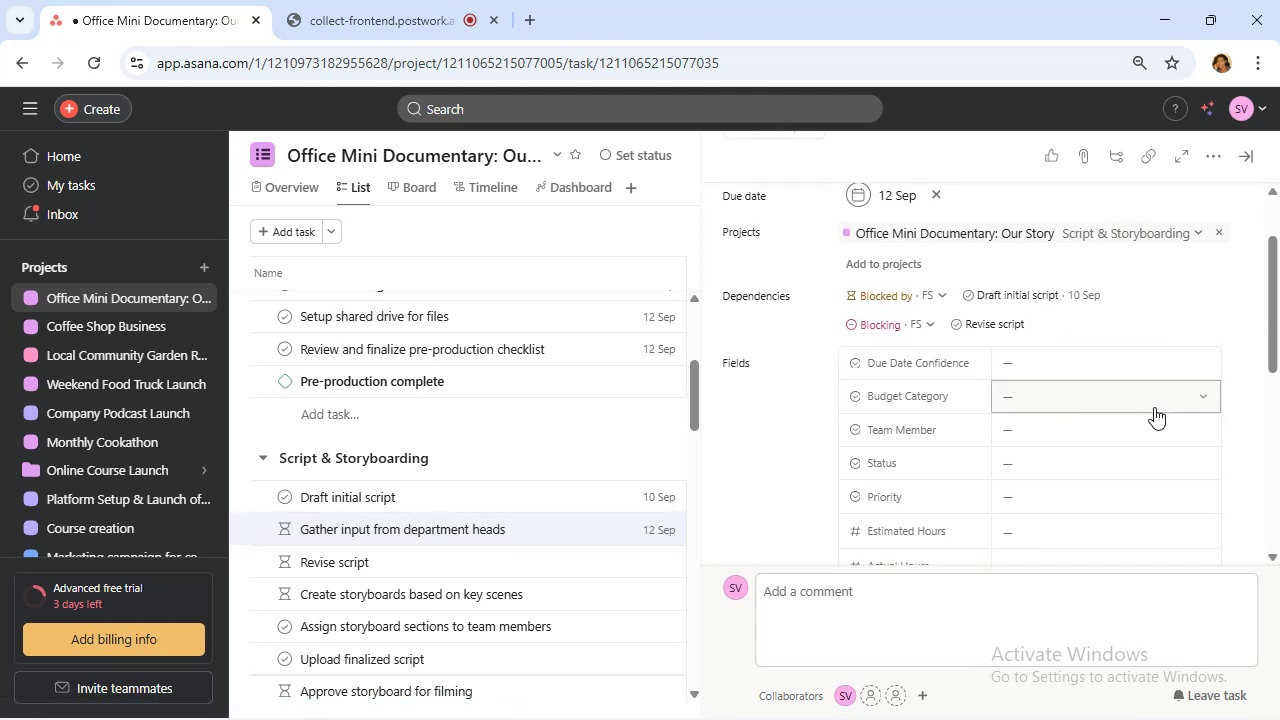 
mouse_move([1073, 371])
 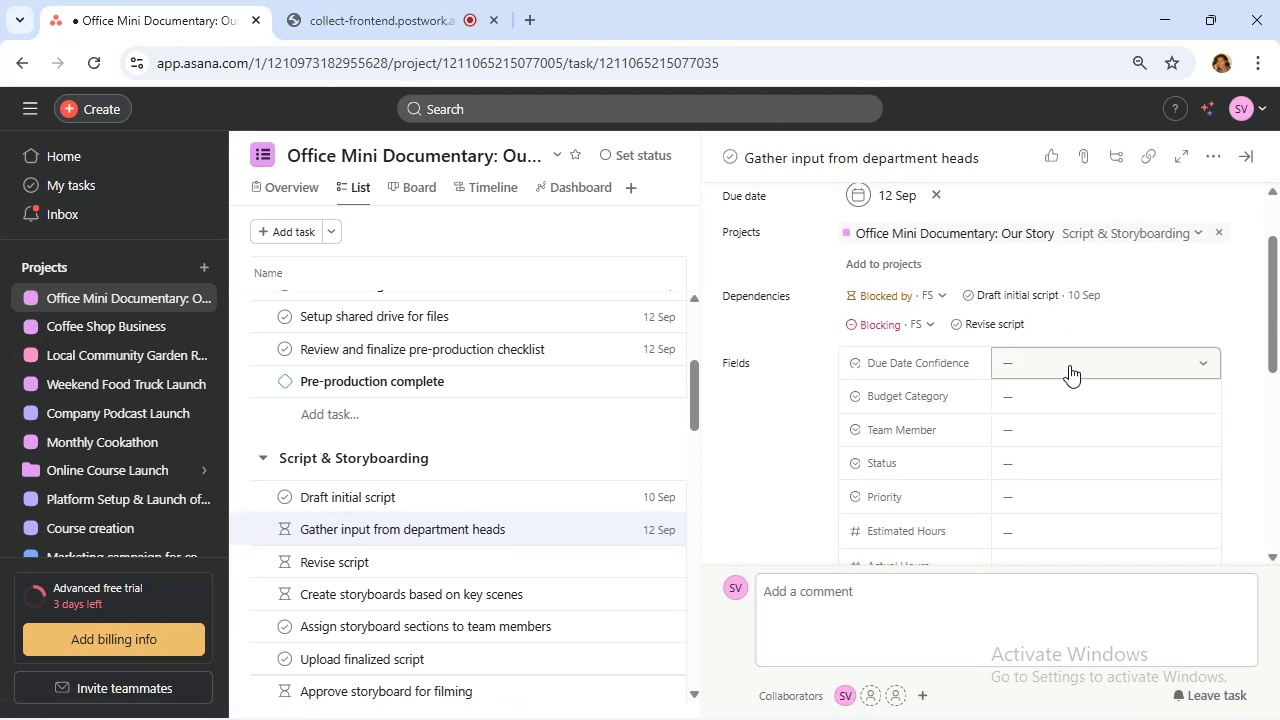 
wait(8.03)
 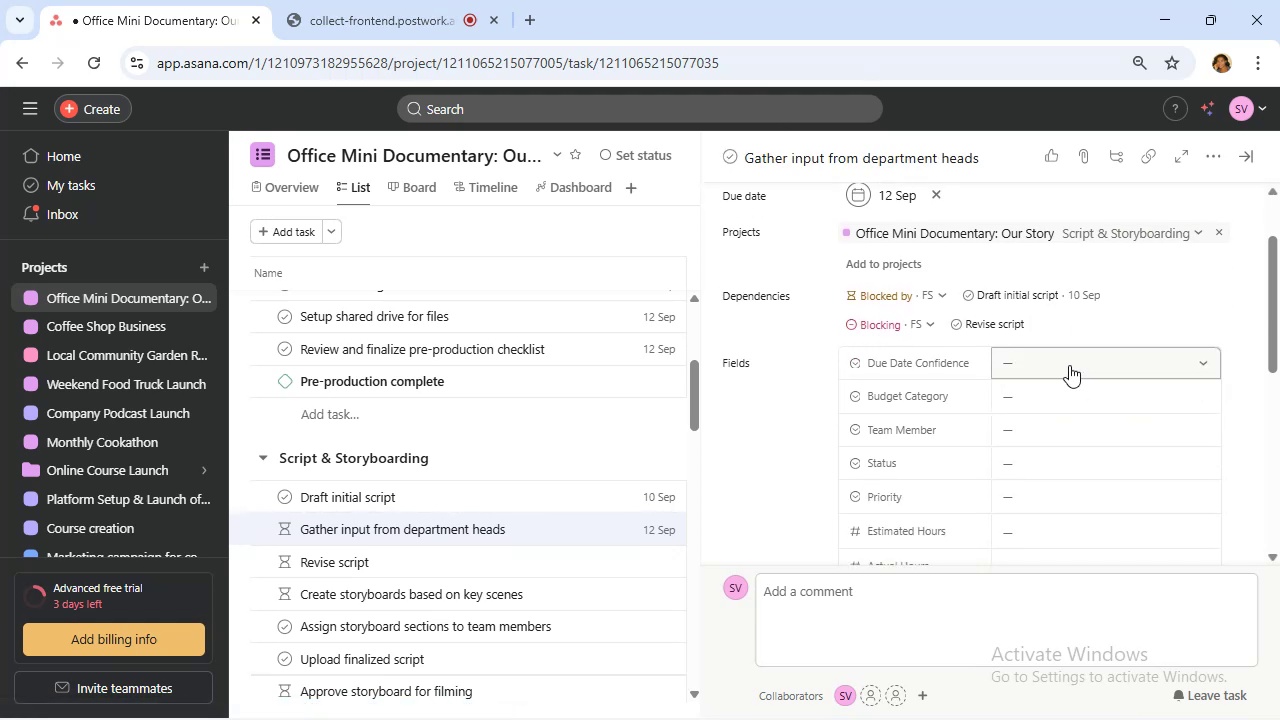 
left_click([1067, 363])
 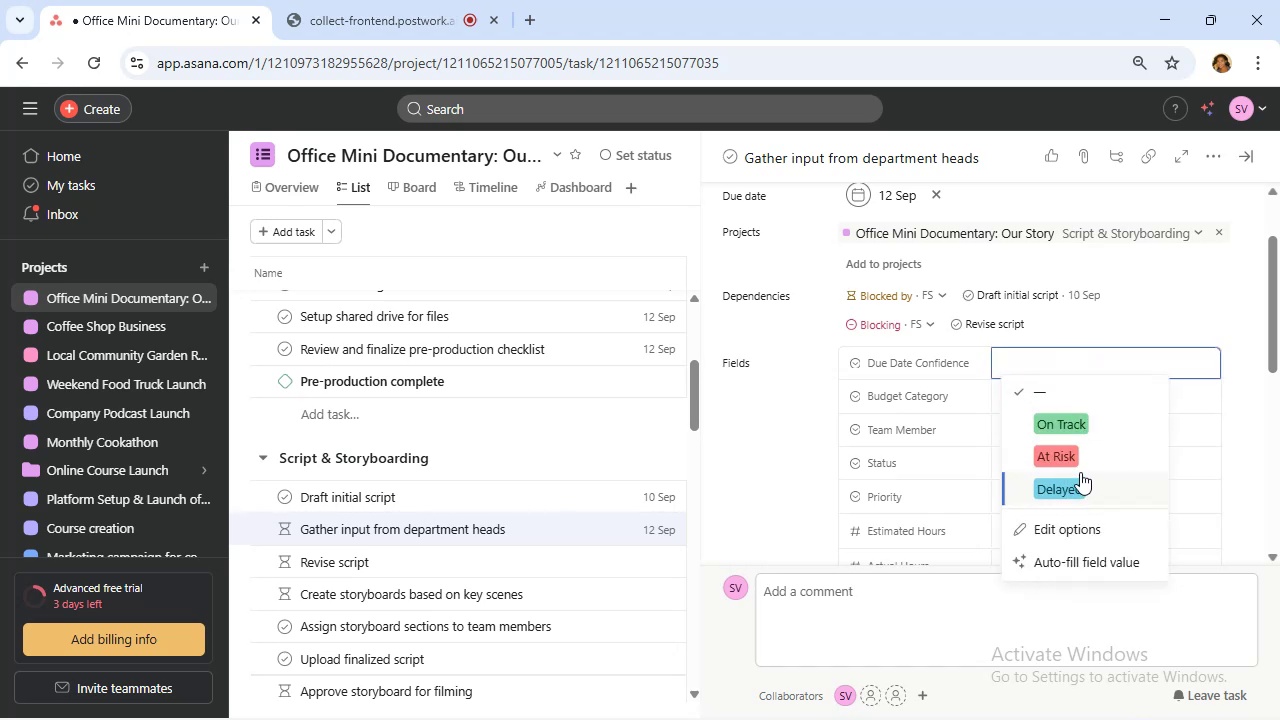 
left_click([1070, 420])
 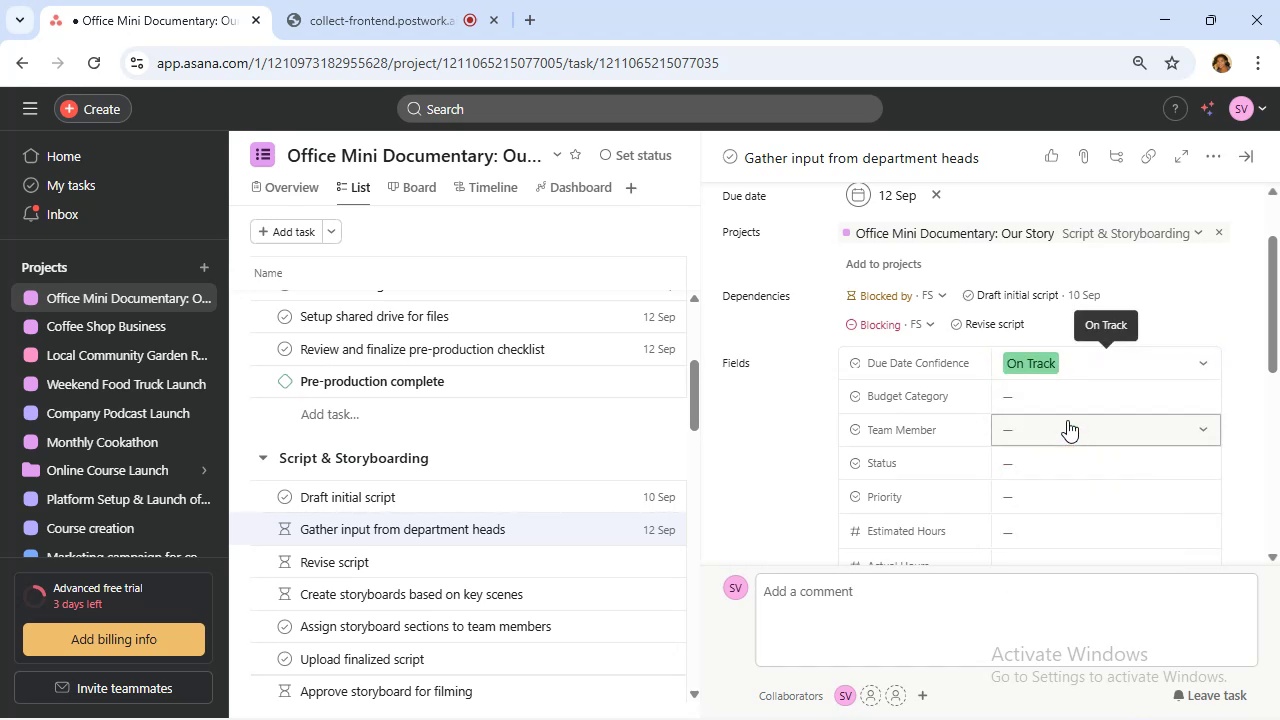 
left_click([1067, 420])
 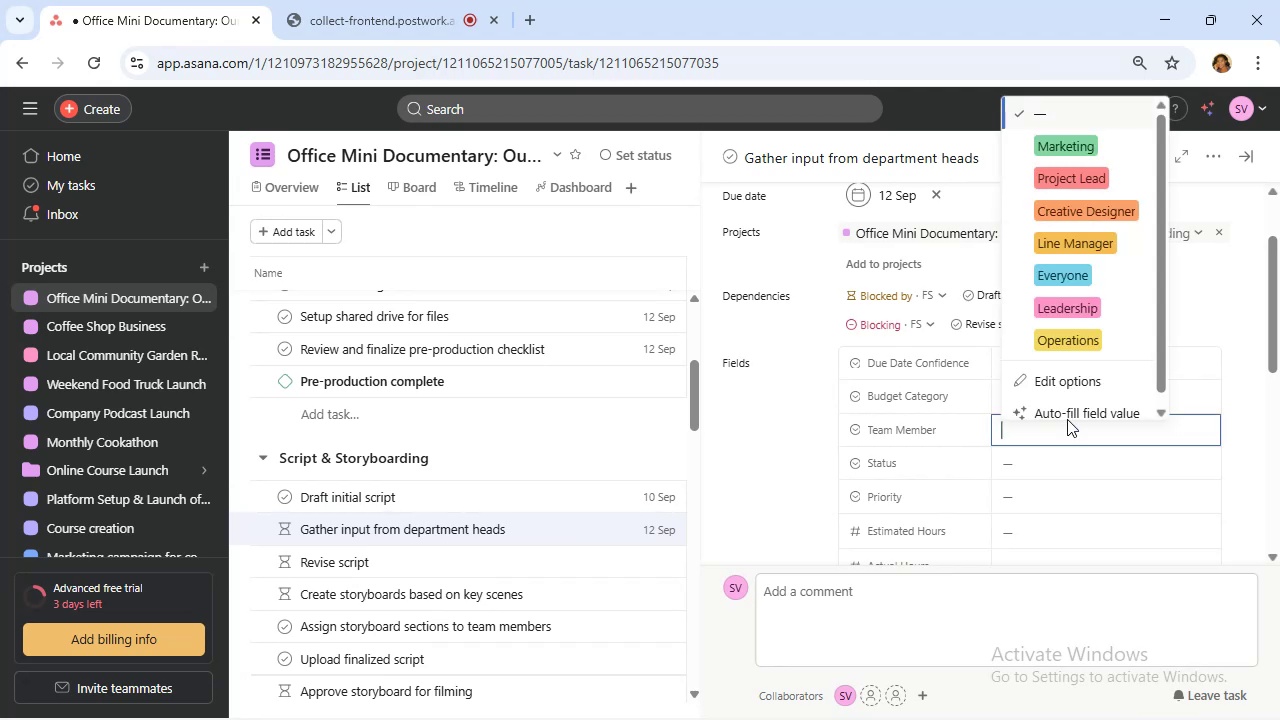 
left_click([1089, 297])
 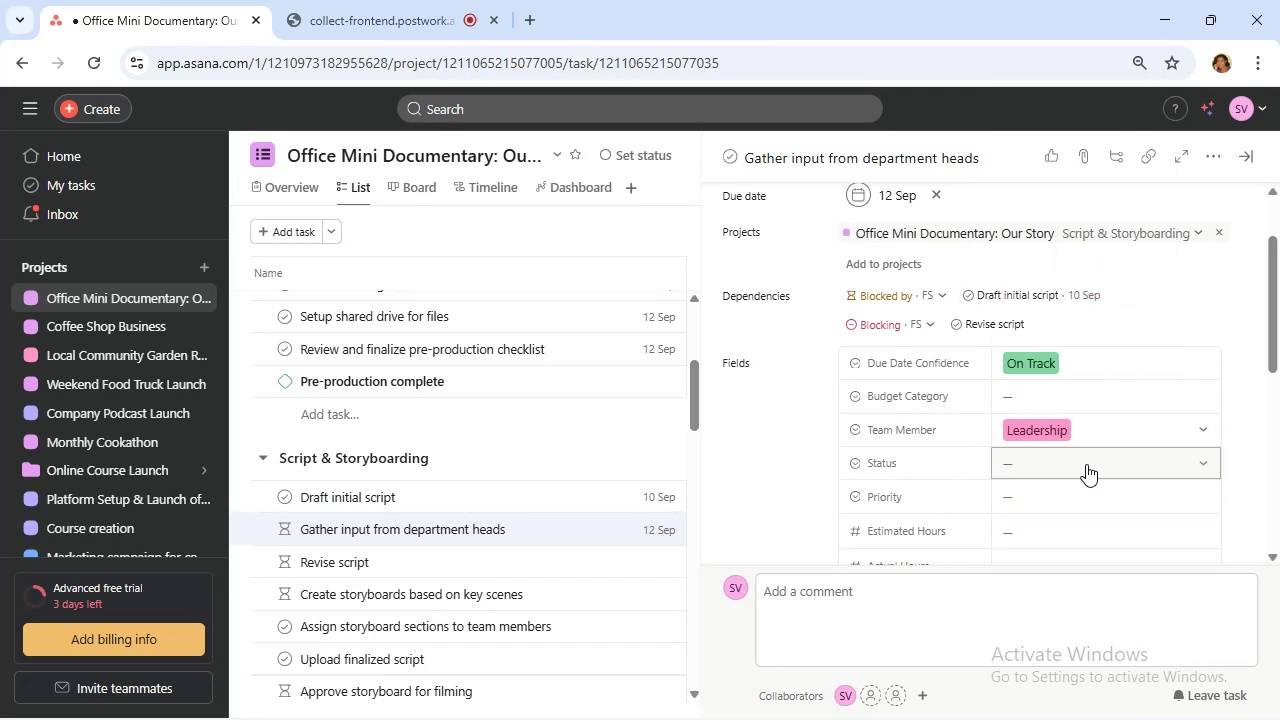 
left_click([1086, 463])
 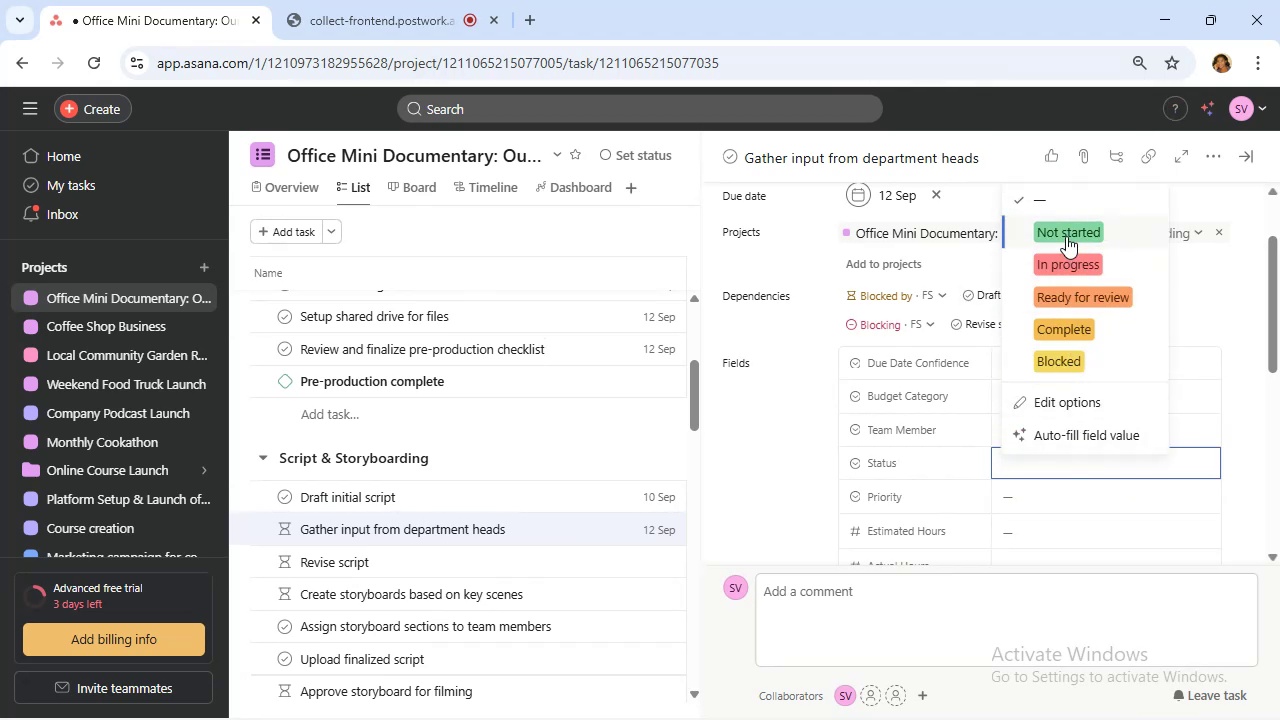 
scroll: coordinate [1041, 390], scroll_direction: down, amount: 1.0
 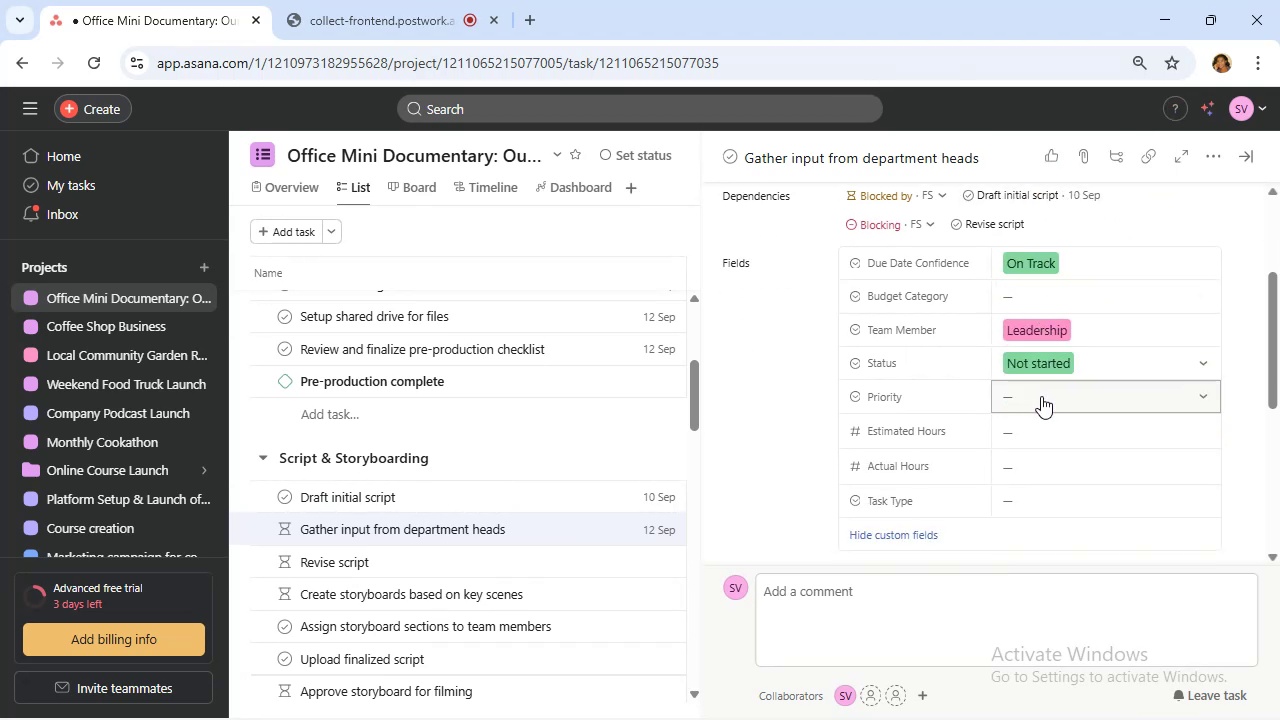 
left_click([1043, 402])
 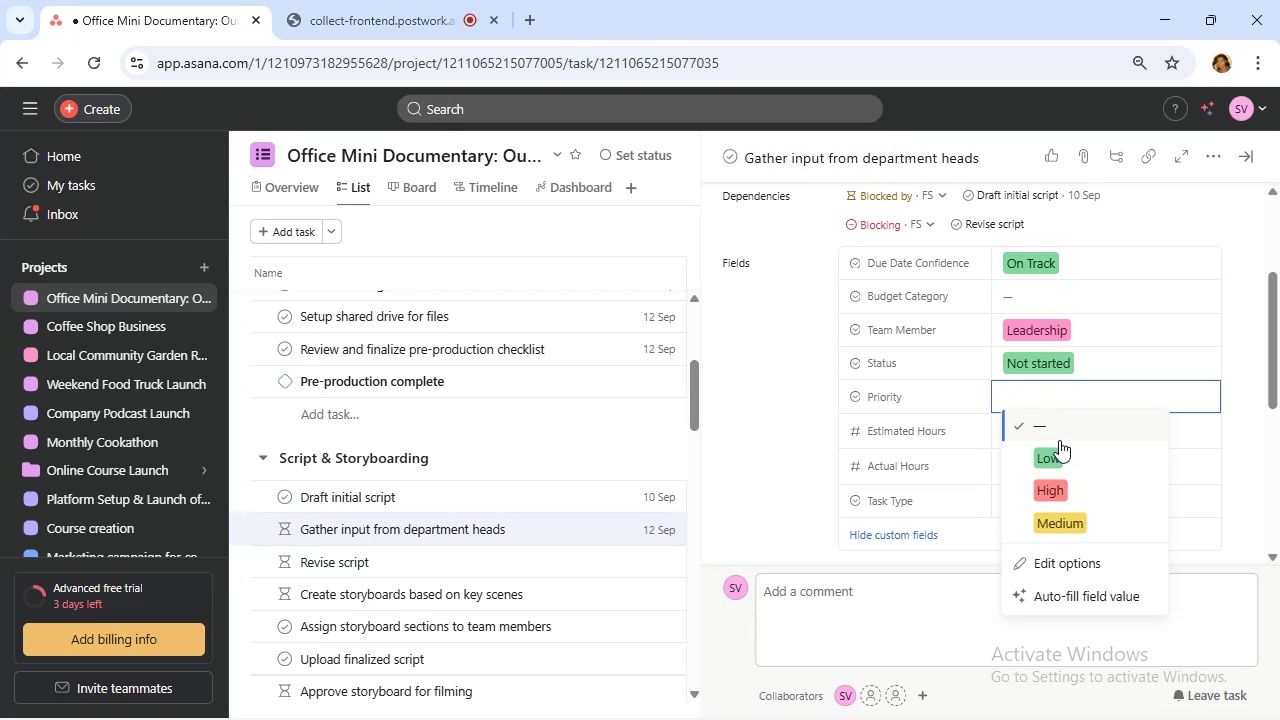 
left_click([1096, 522])
 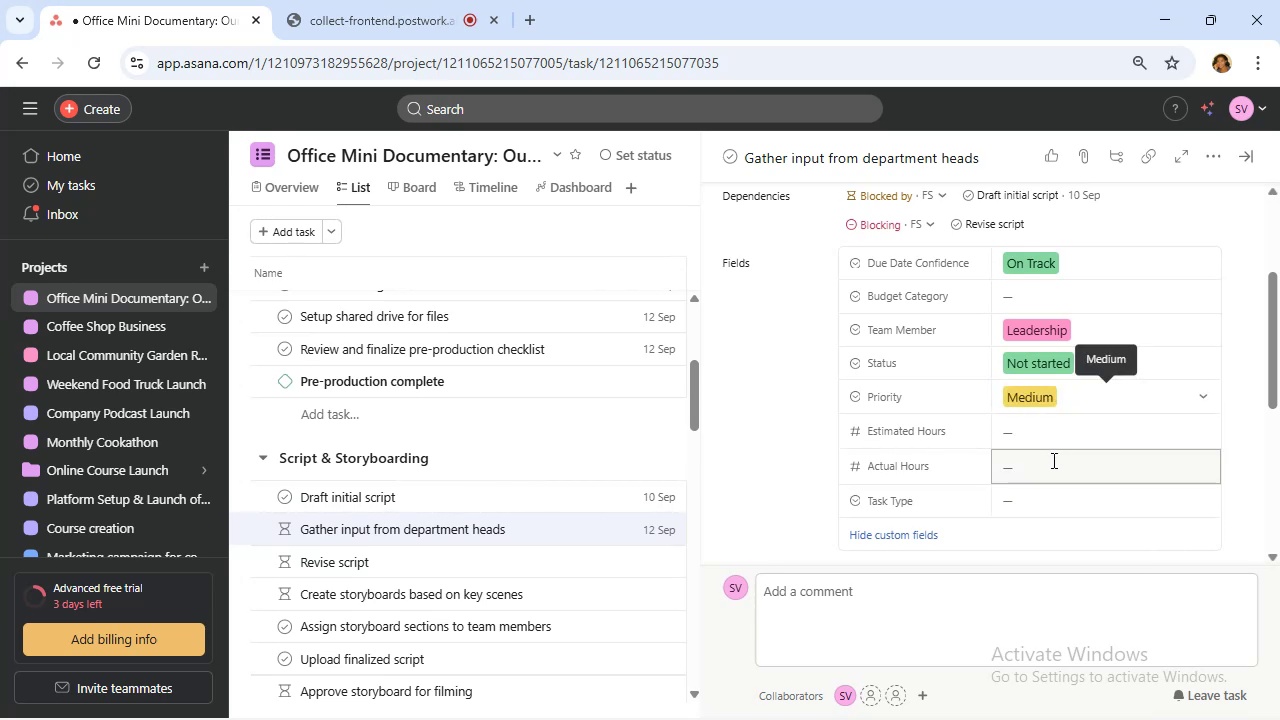 
left_click([1058, 506])
 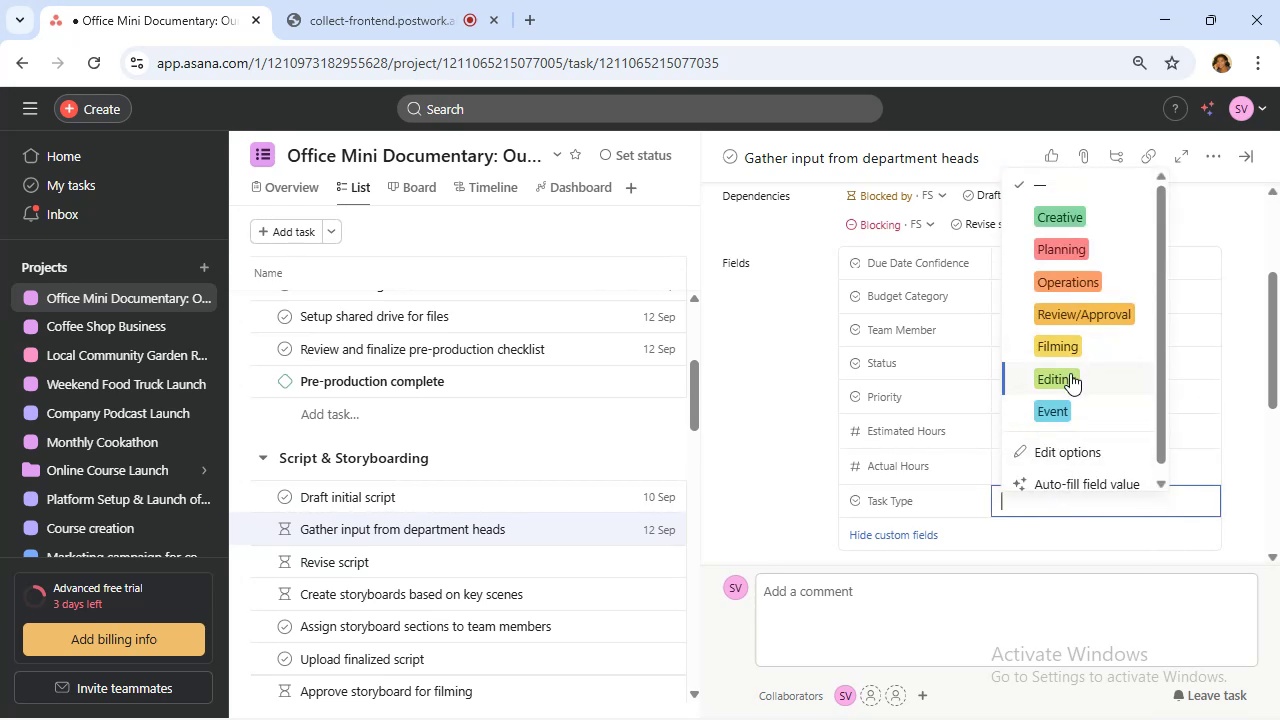 
left_click([1079, 323])
 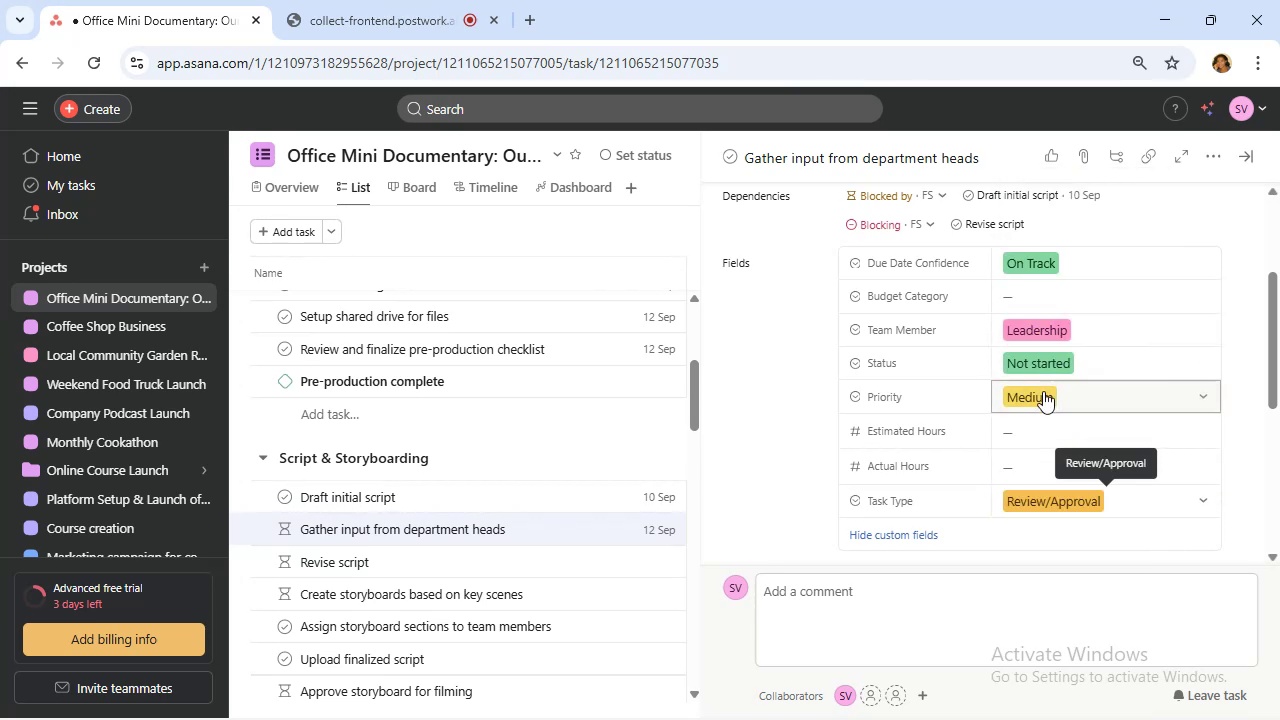 
scroll: coordinate [1043, 392], scroll_direction: down, amount: 1.0
 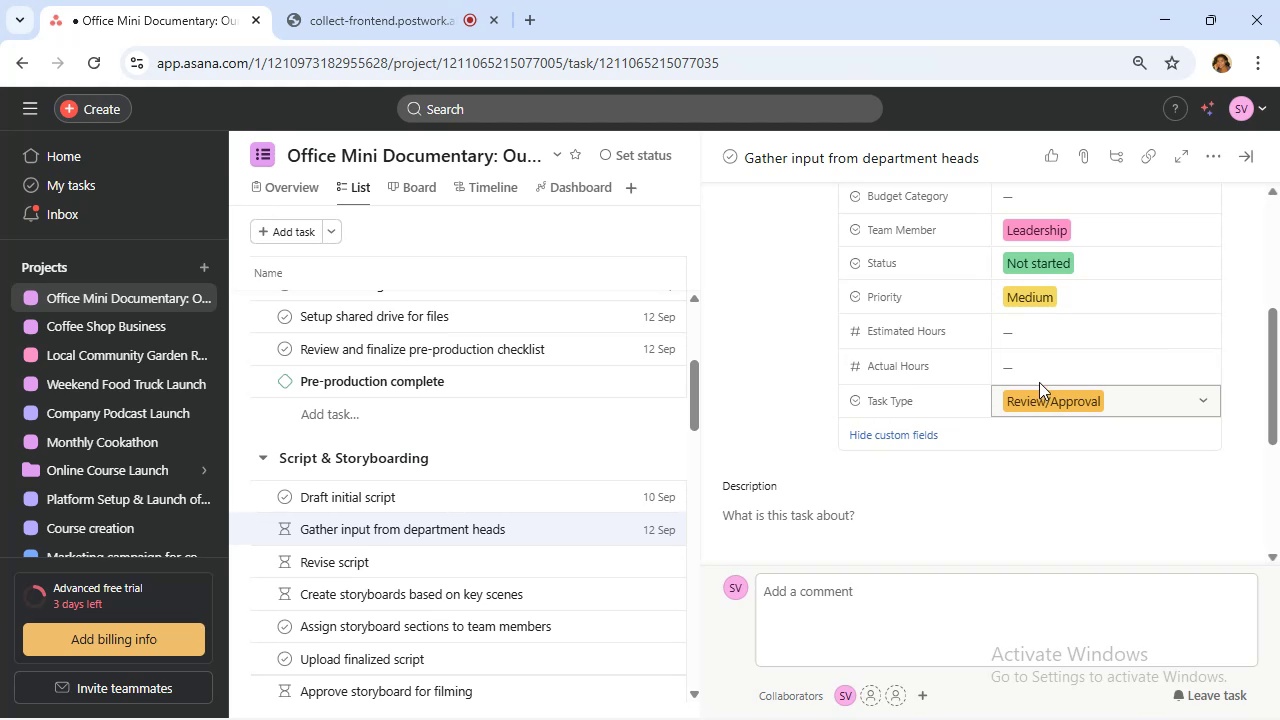 
left_click([1036, 344])
 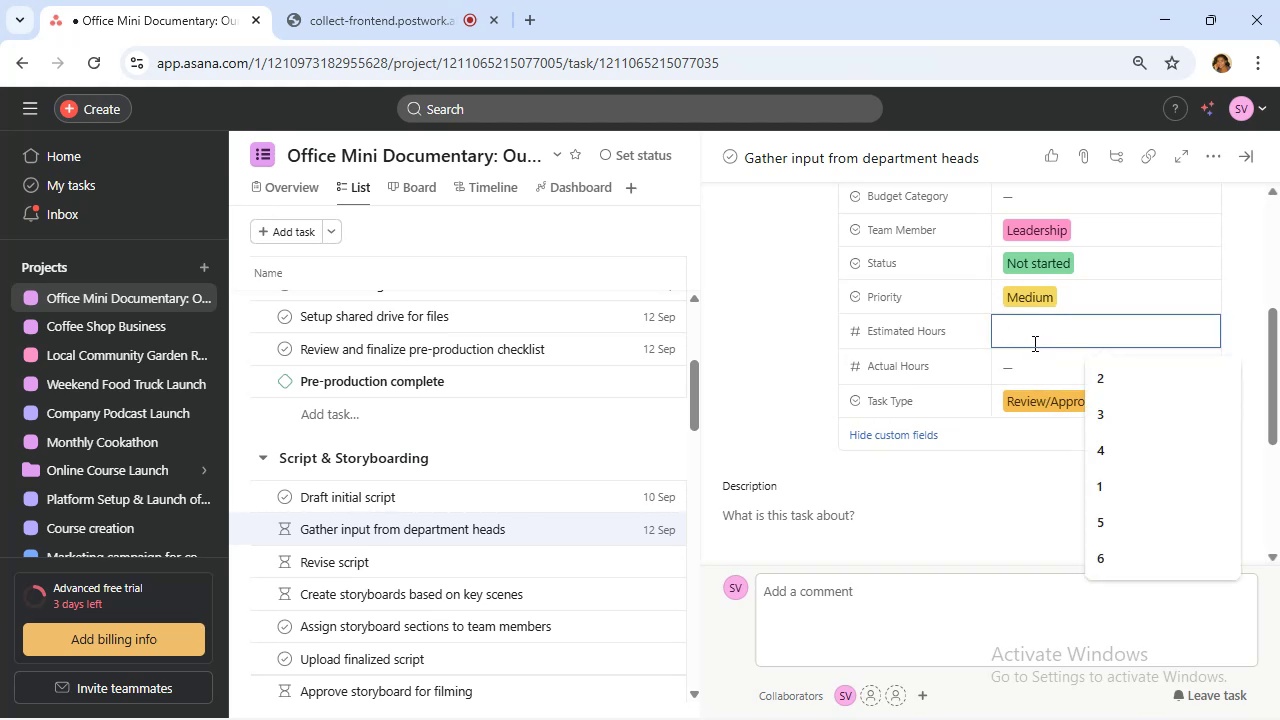 
key(3)
 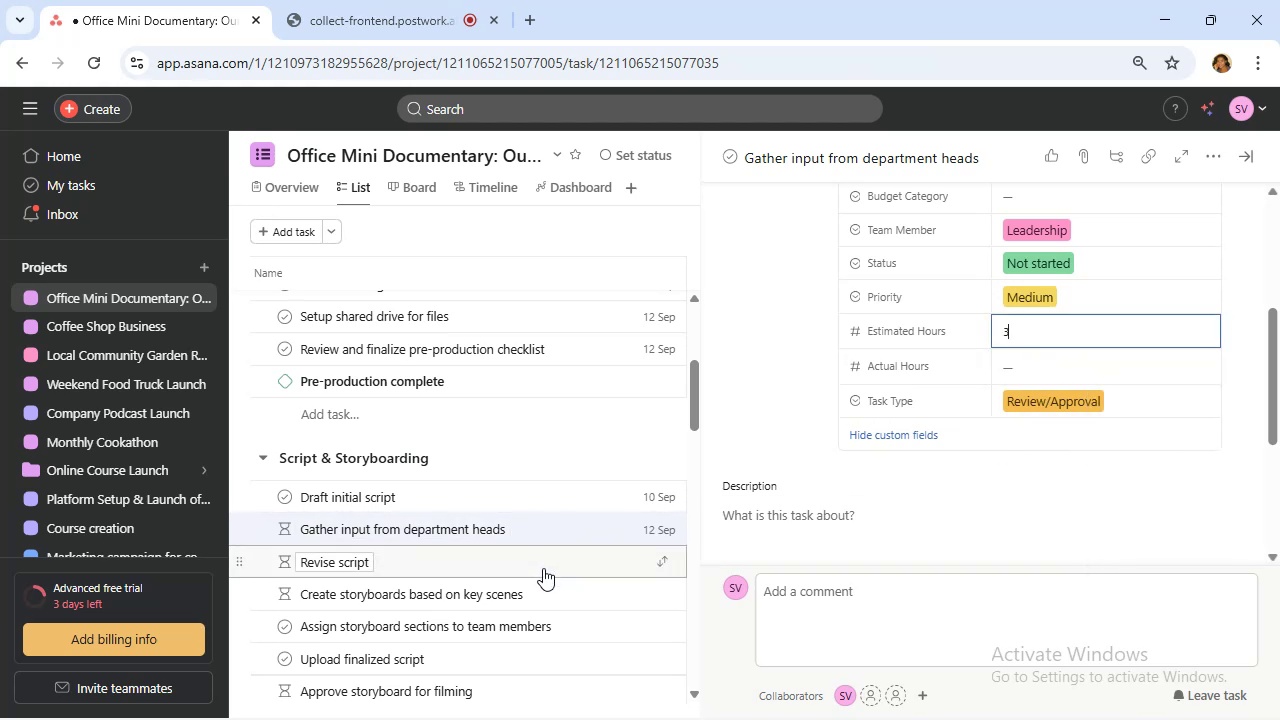 
left_click([543, 568])
 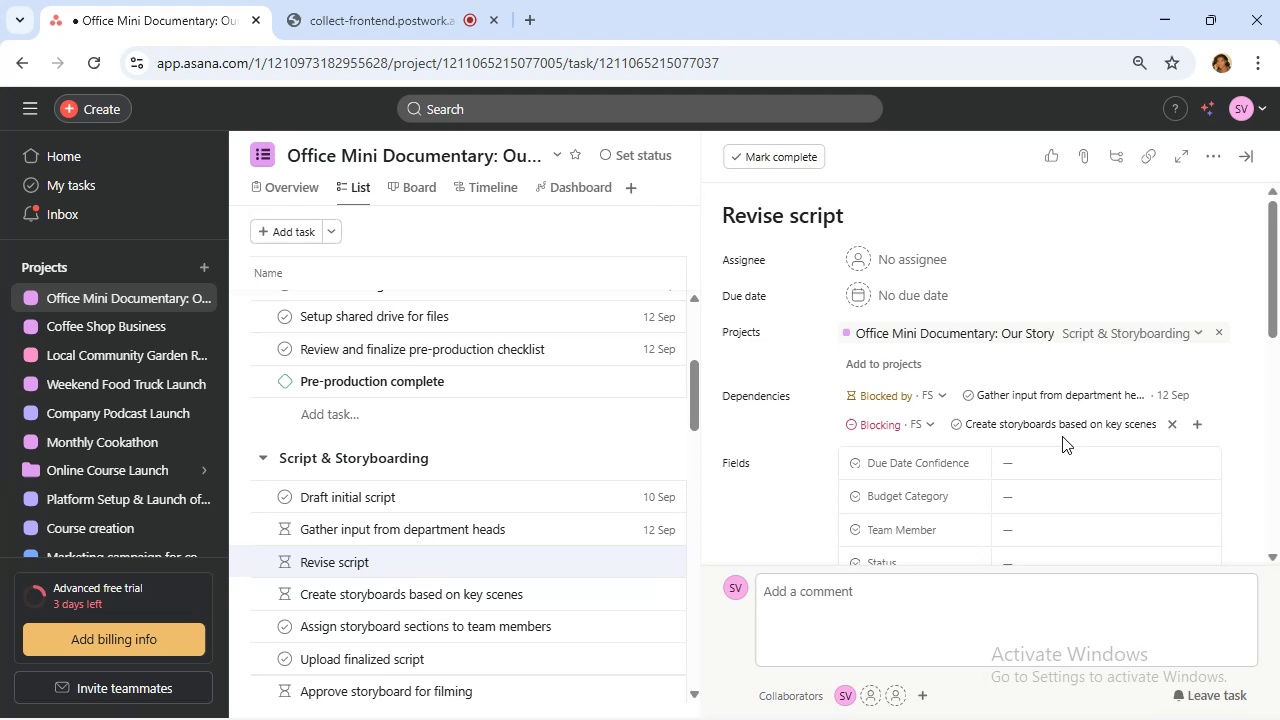 
scroll: coordinate [1062, 436], scroll_direction: down, amount: 1.0
 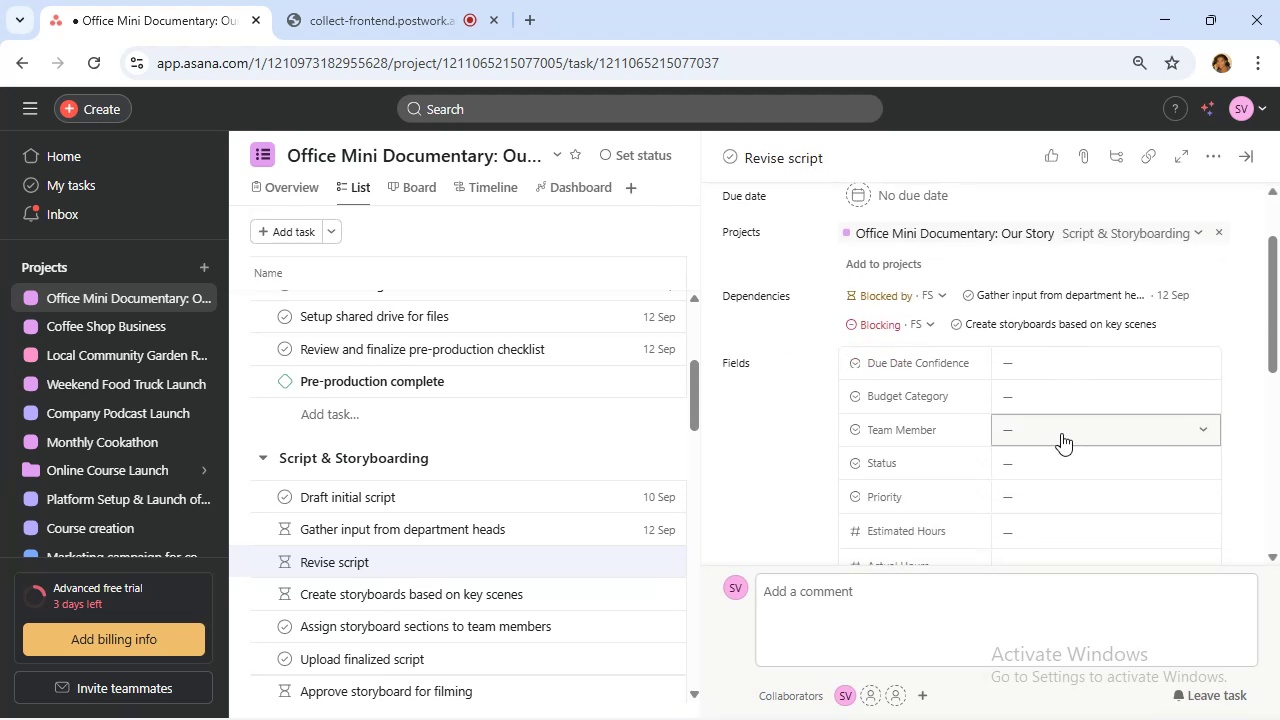 
wait(5.47)
 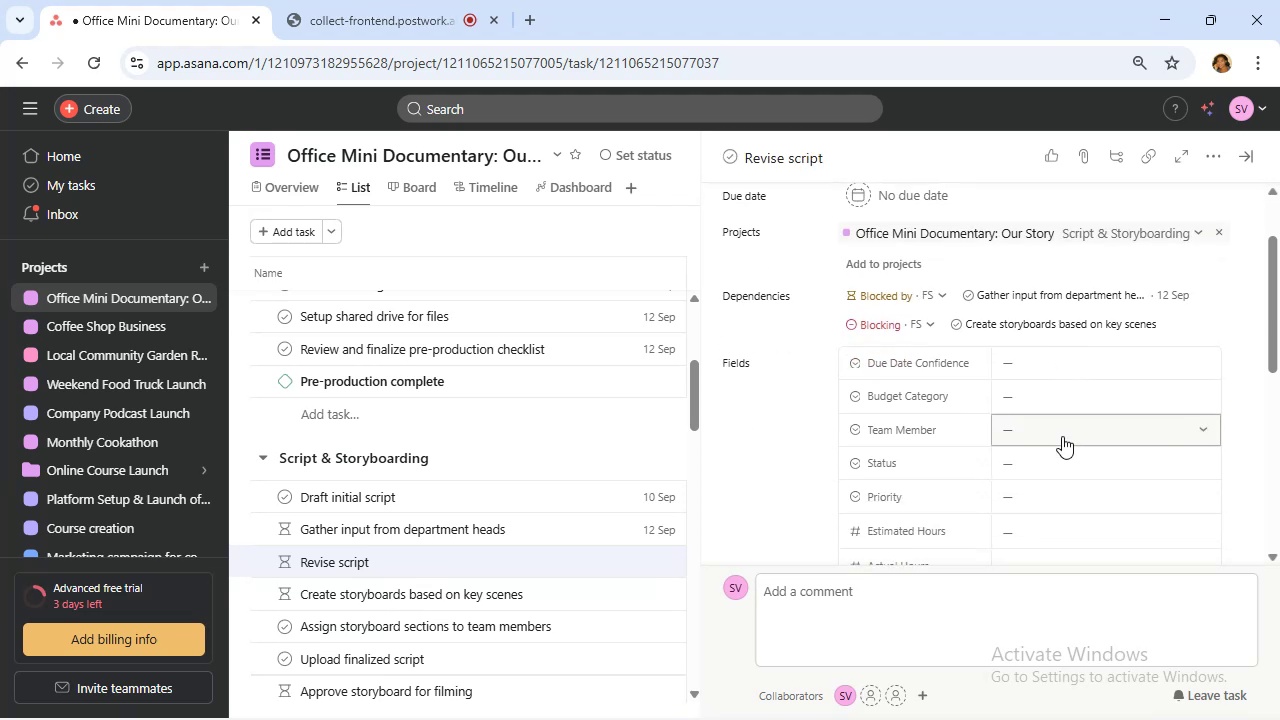 
left_click([1057, 468])
 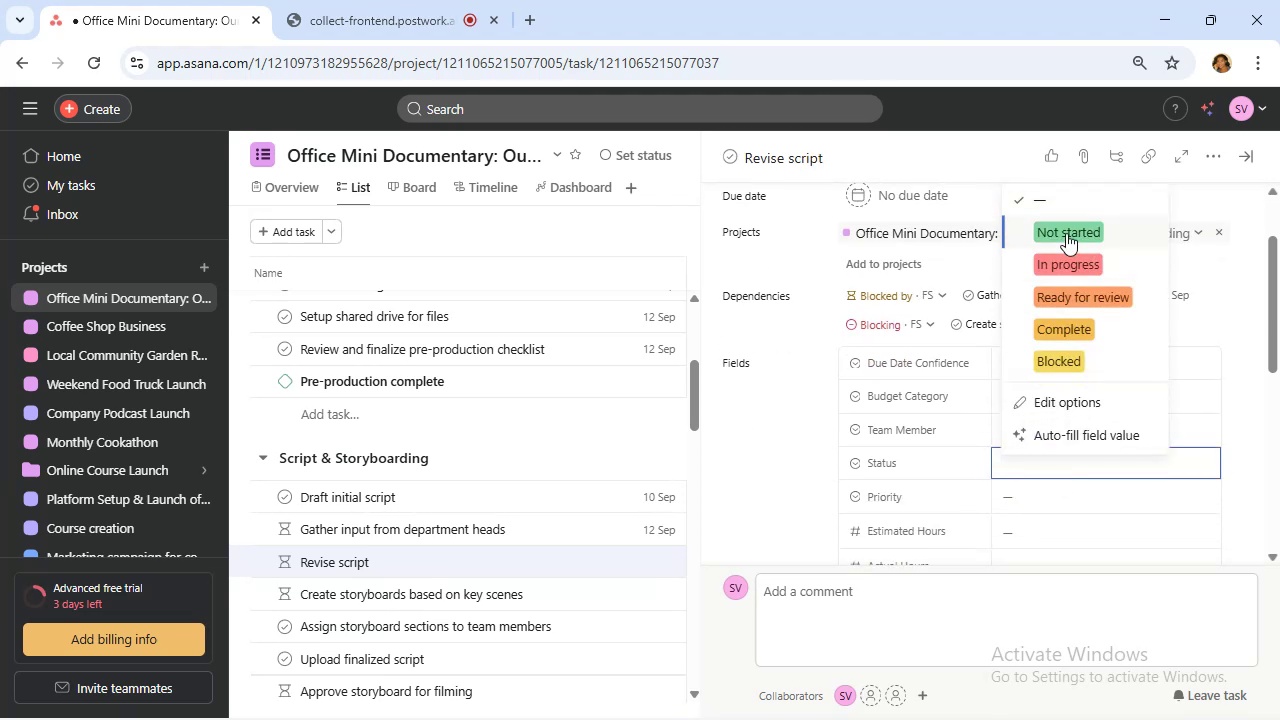 
left_click([1066, 233])
 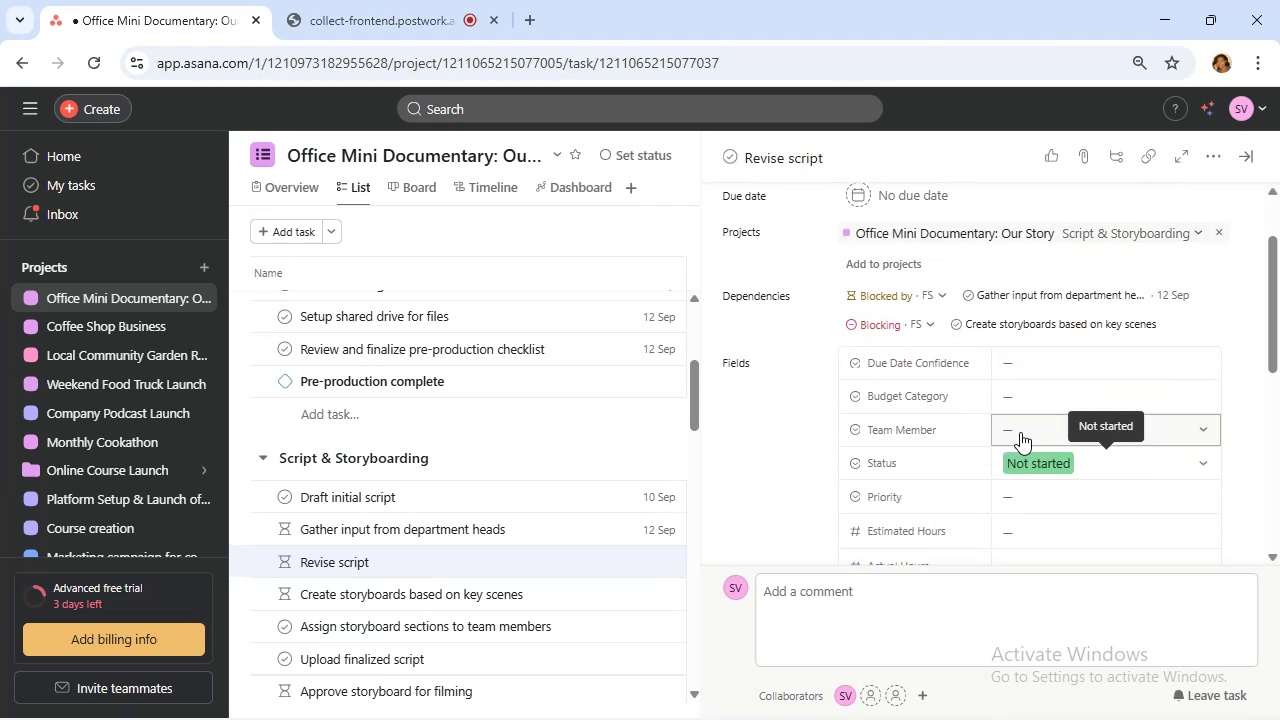 
left_click([1020, 432])
 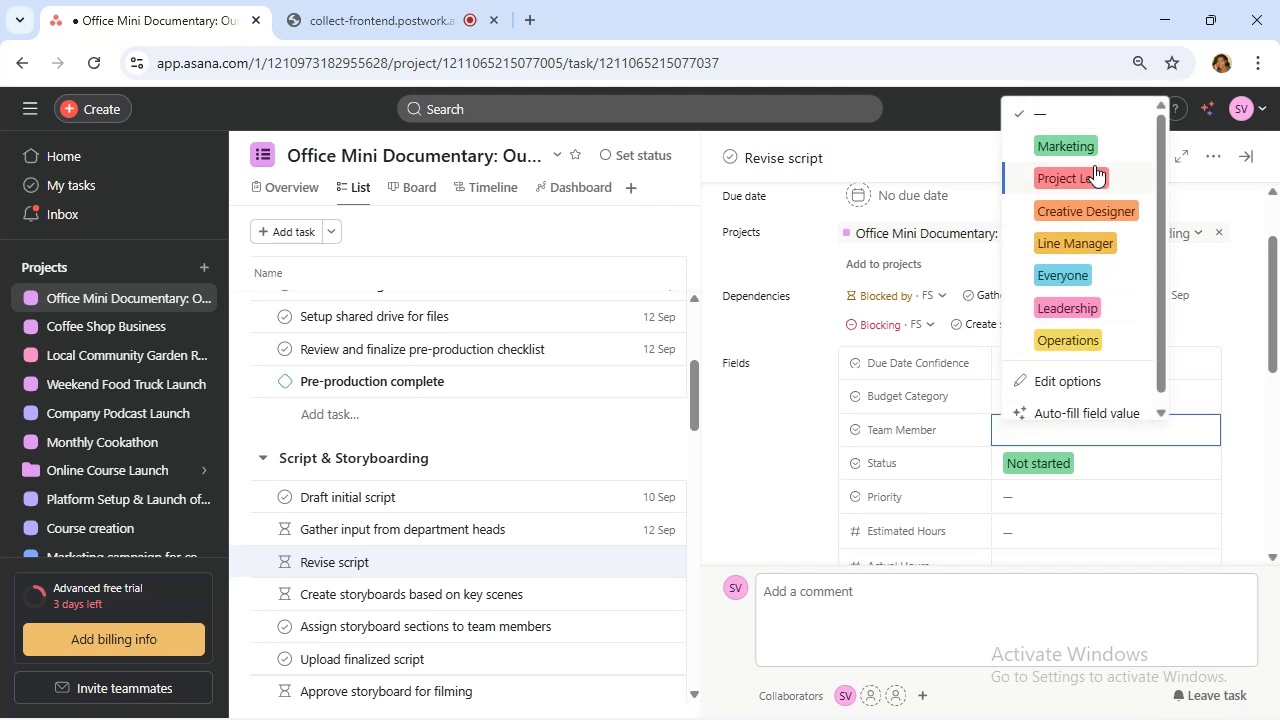 
left_click([1097, 148])
 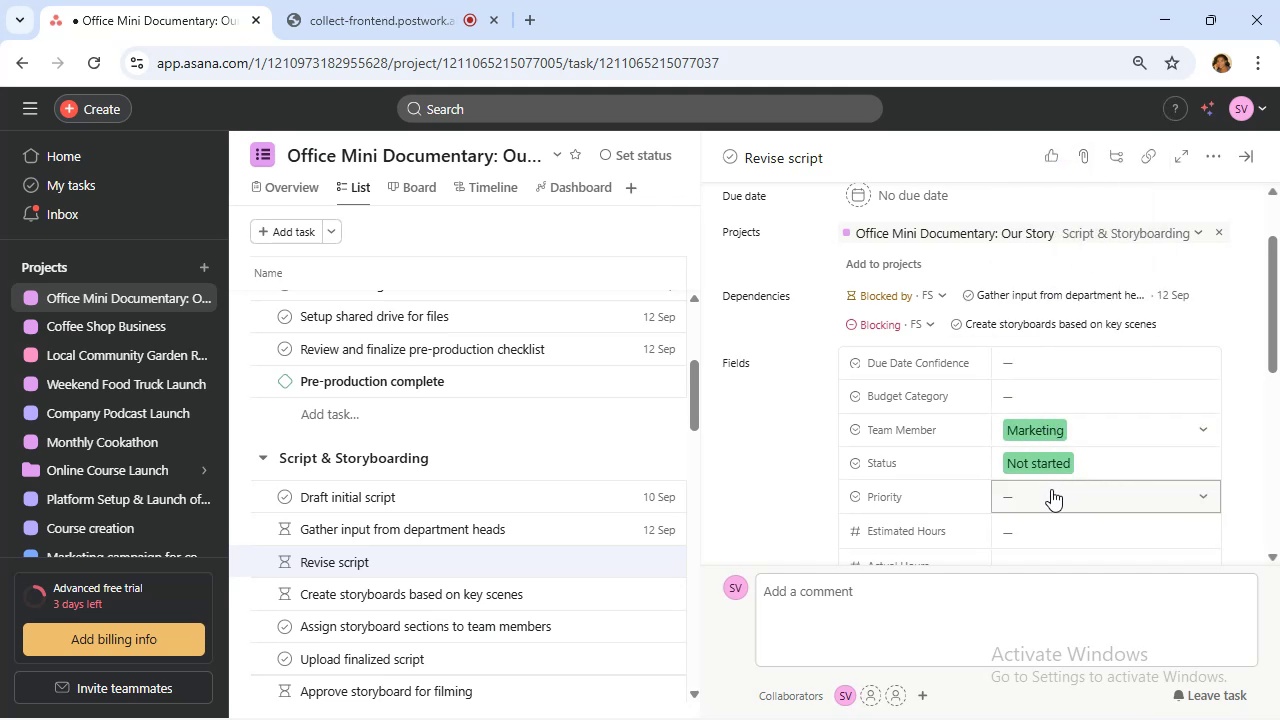 
wait(7.7)
 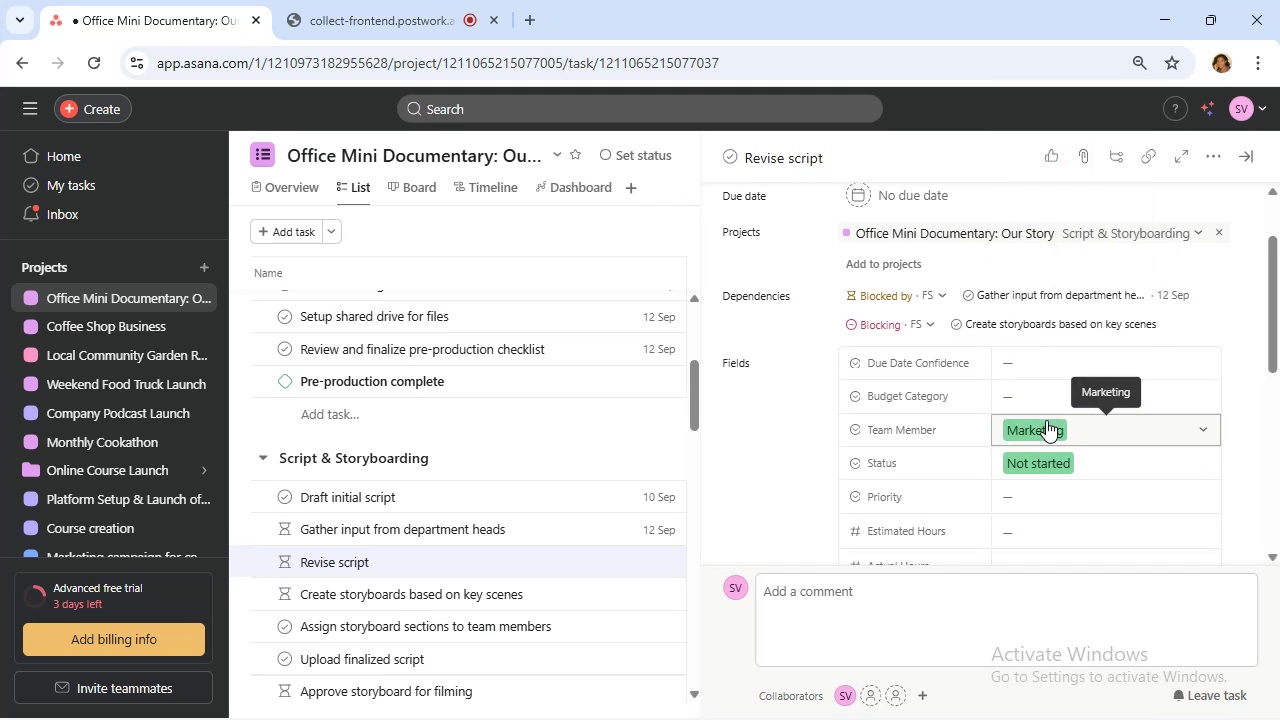 
left_click([1068, 596])
 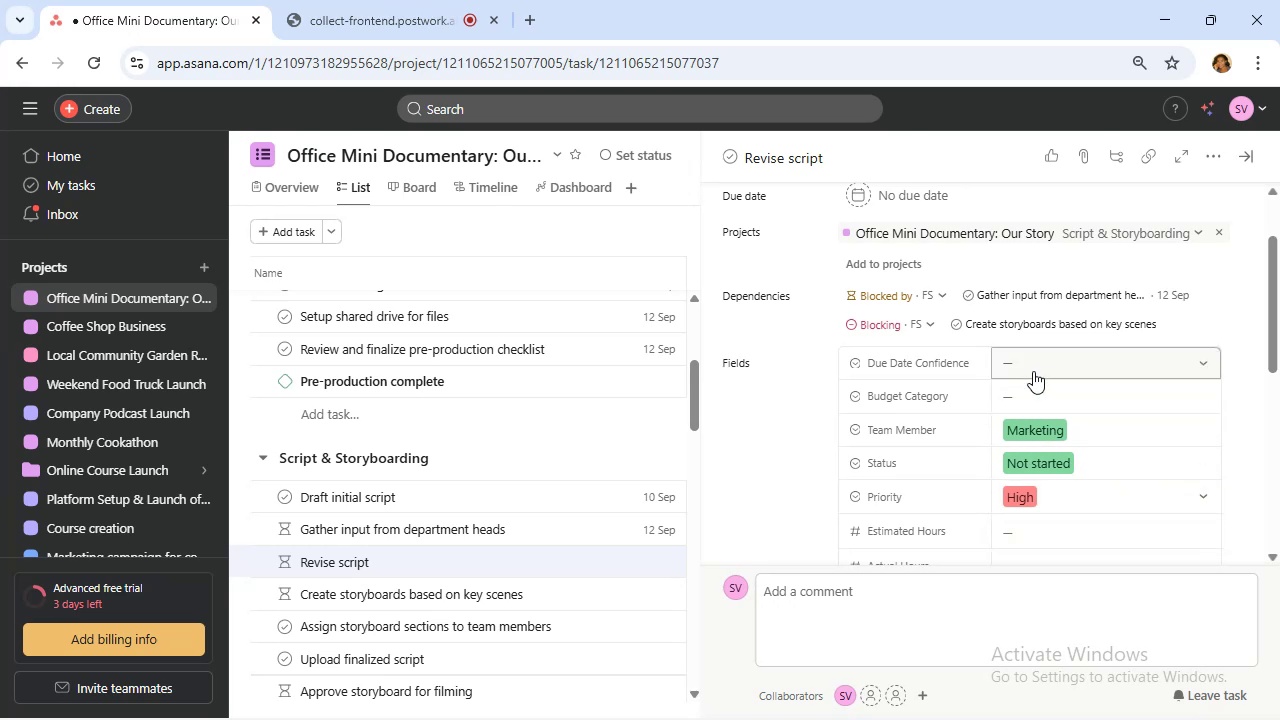 
left_click([1033, 371])
 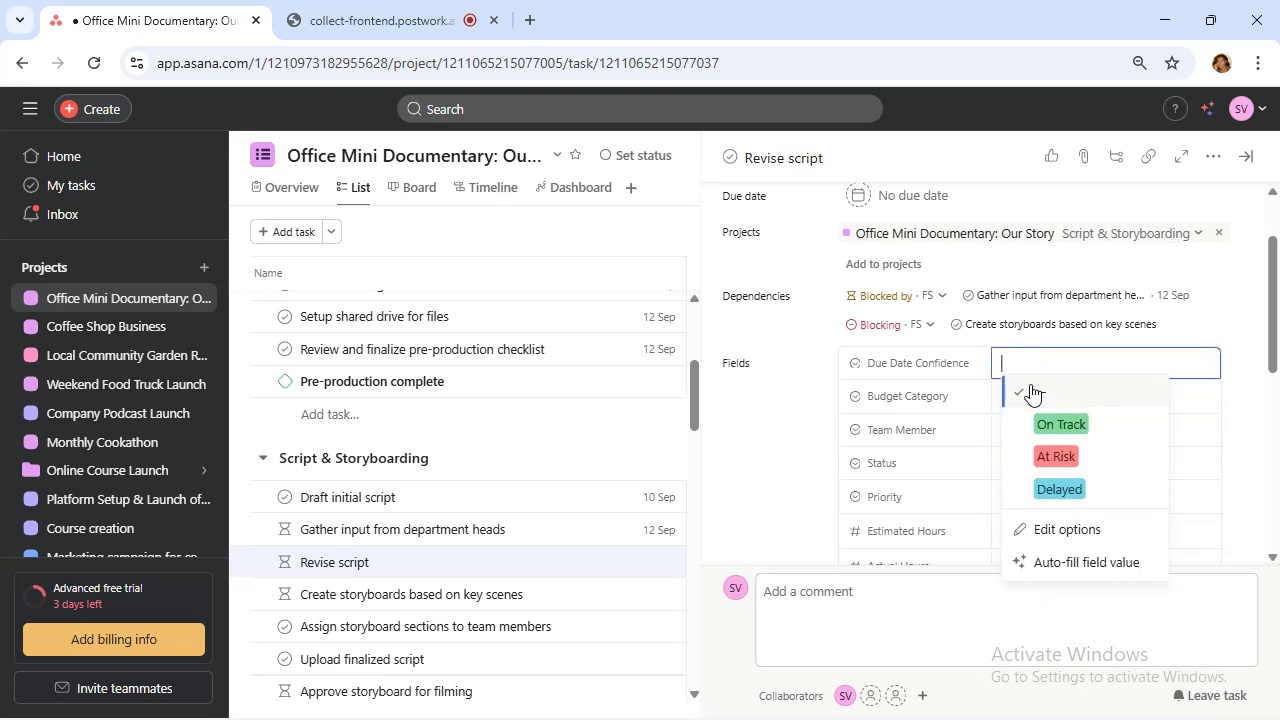 
left_click([1040, 417])
 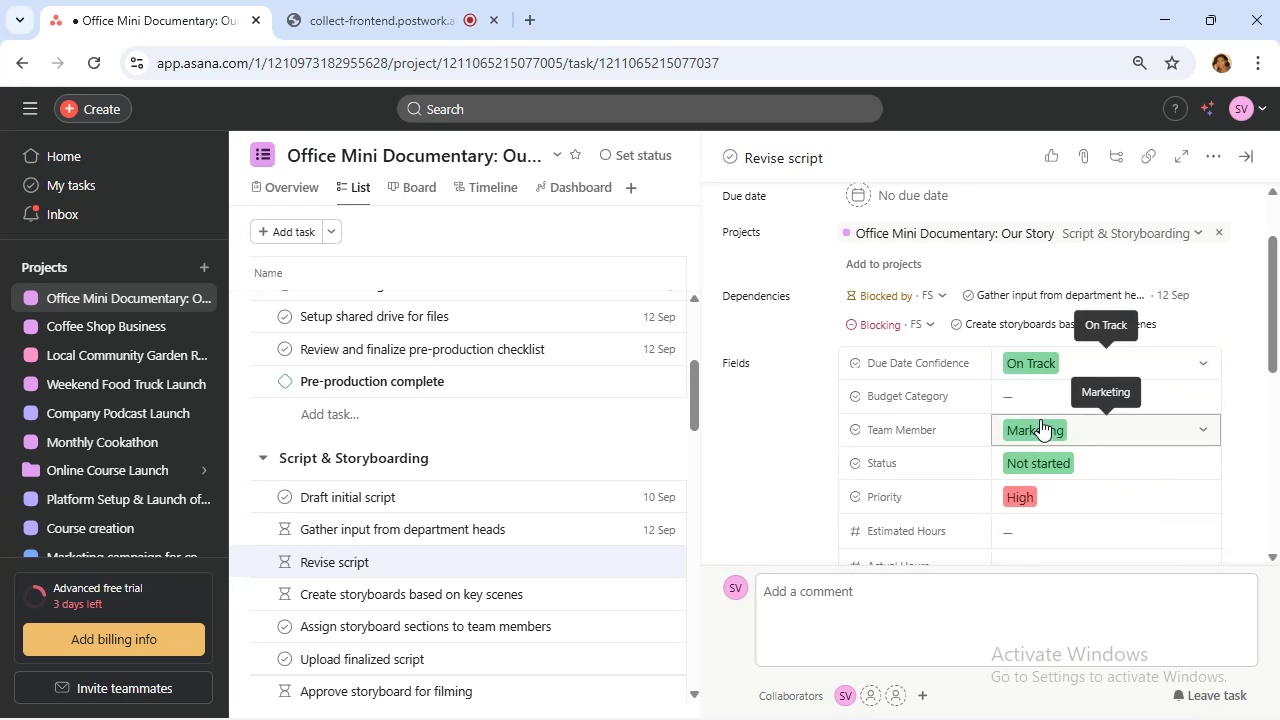 
scroll: coordinate [1040, 426], scroll_direction: down, amount: 2.0
 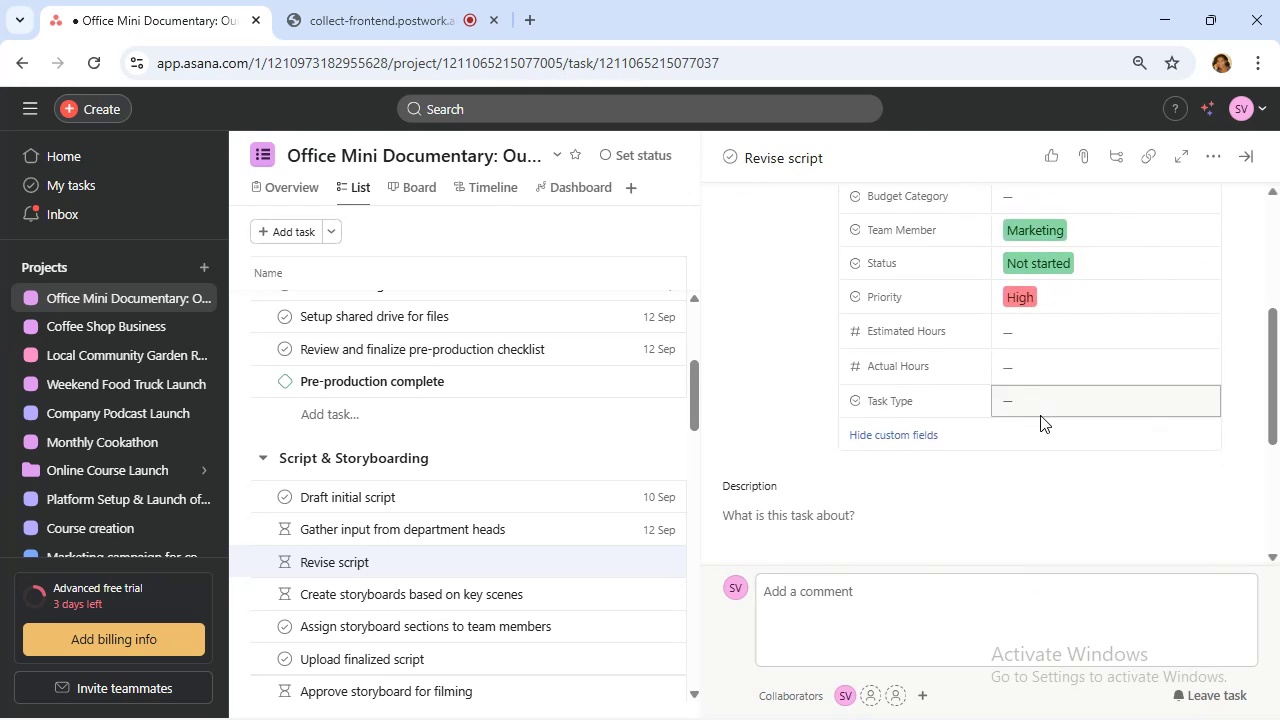 
left_click([1038, 411])
 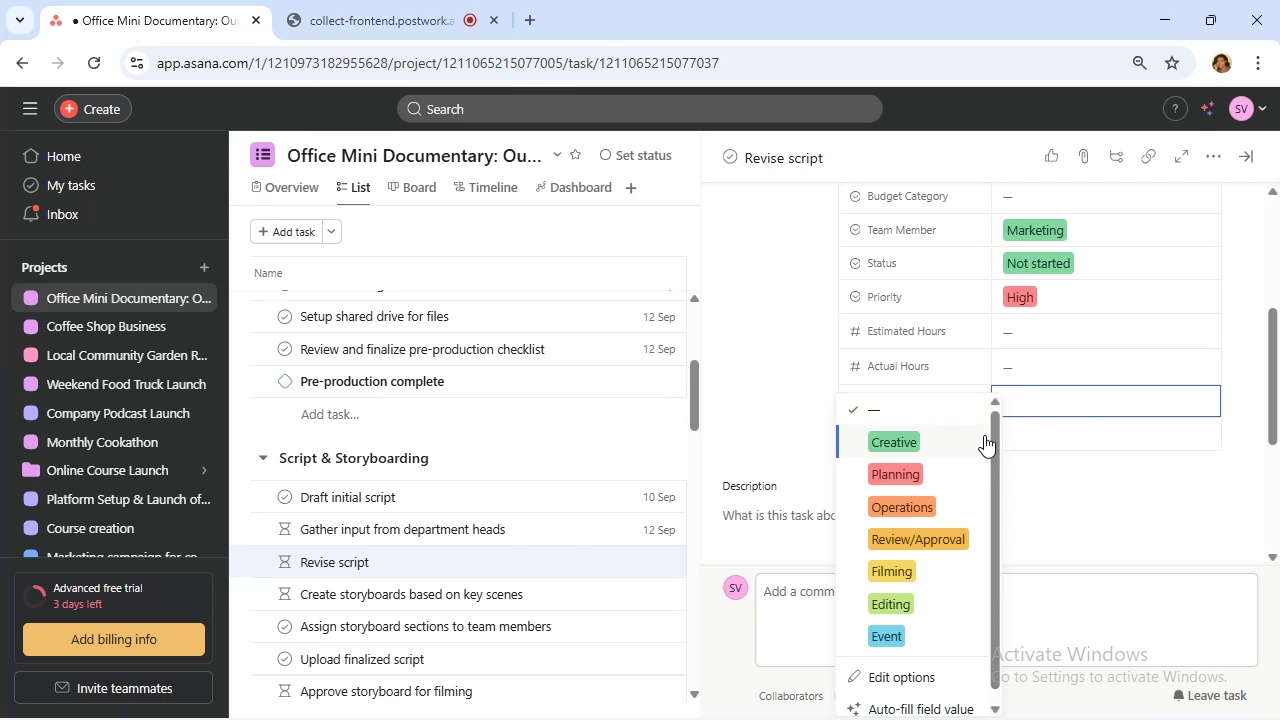 
wait(13.39)
 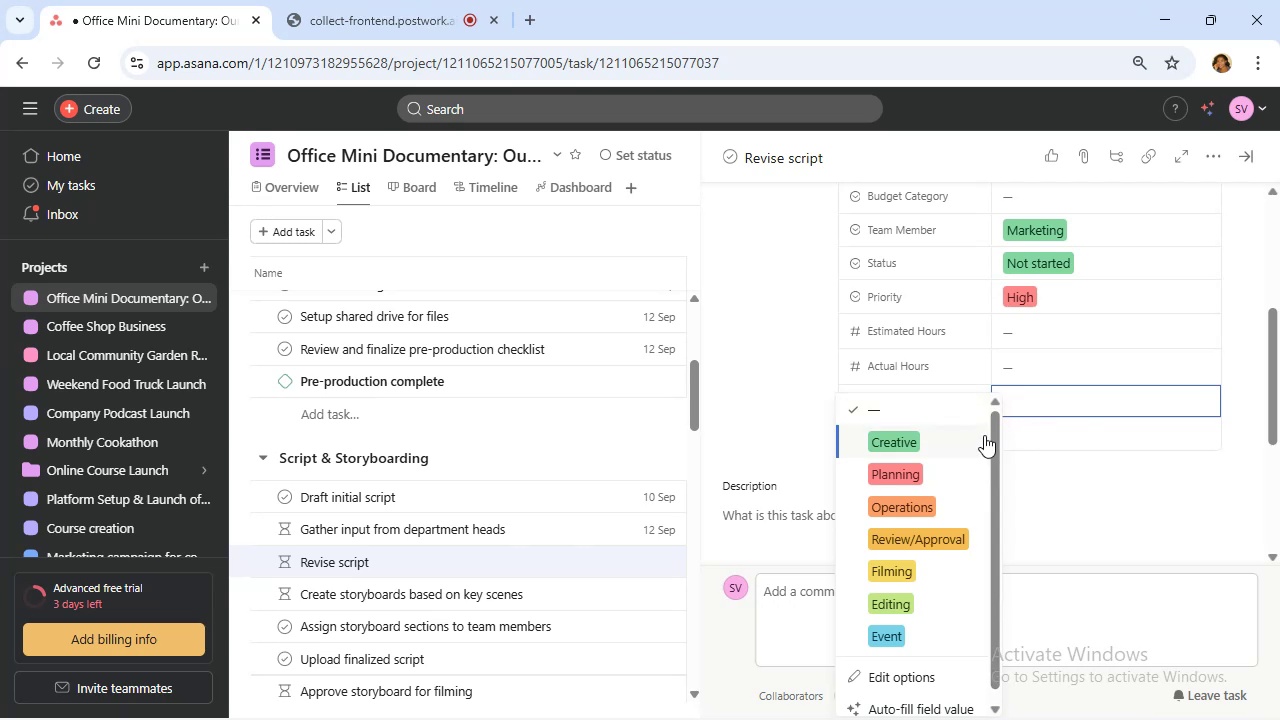 
left_click([897, 446])
 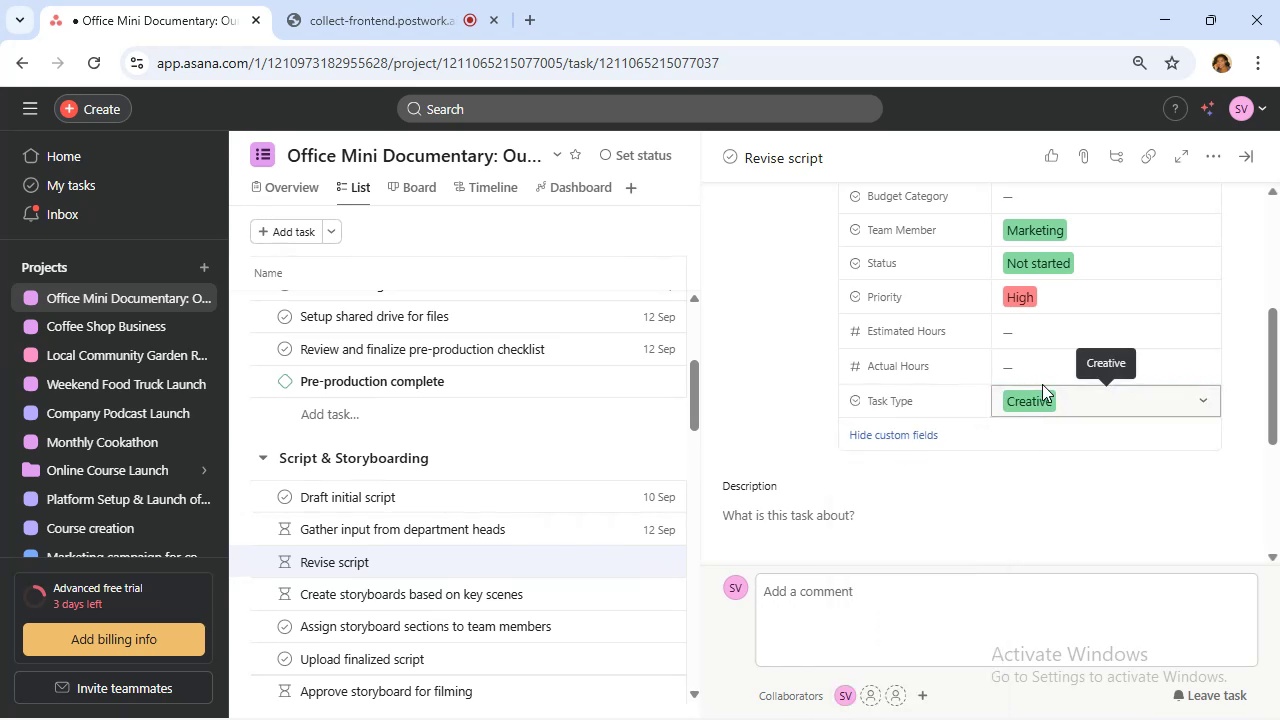 
scroll: coordinate [1042, 381], scroll_direction: up, amount: 2.0
 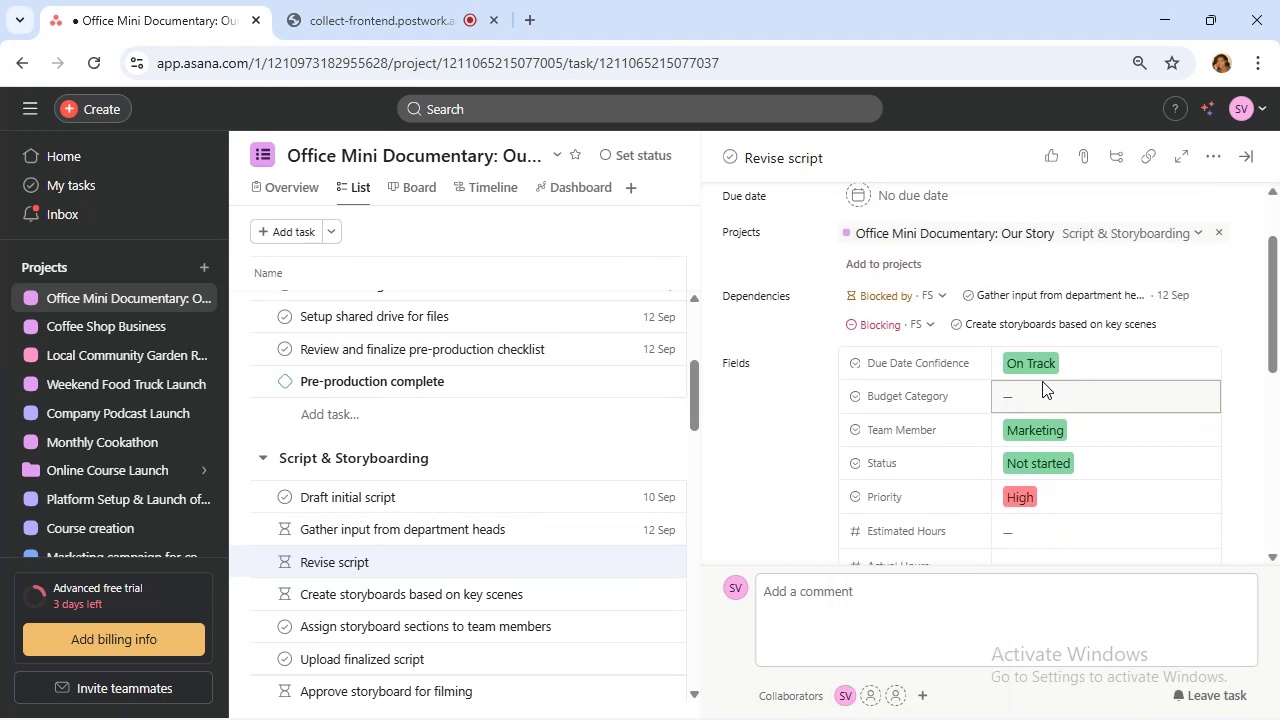 
scroll: coordinate [1042, 381], scroll_direction: down, amount: 1.0
 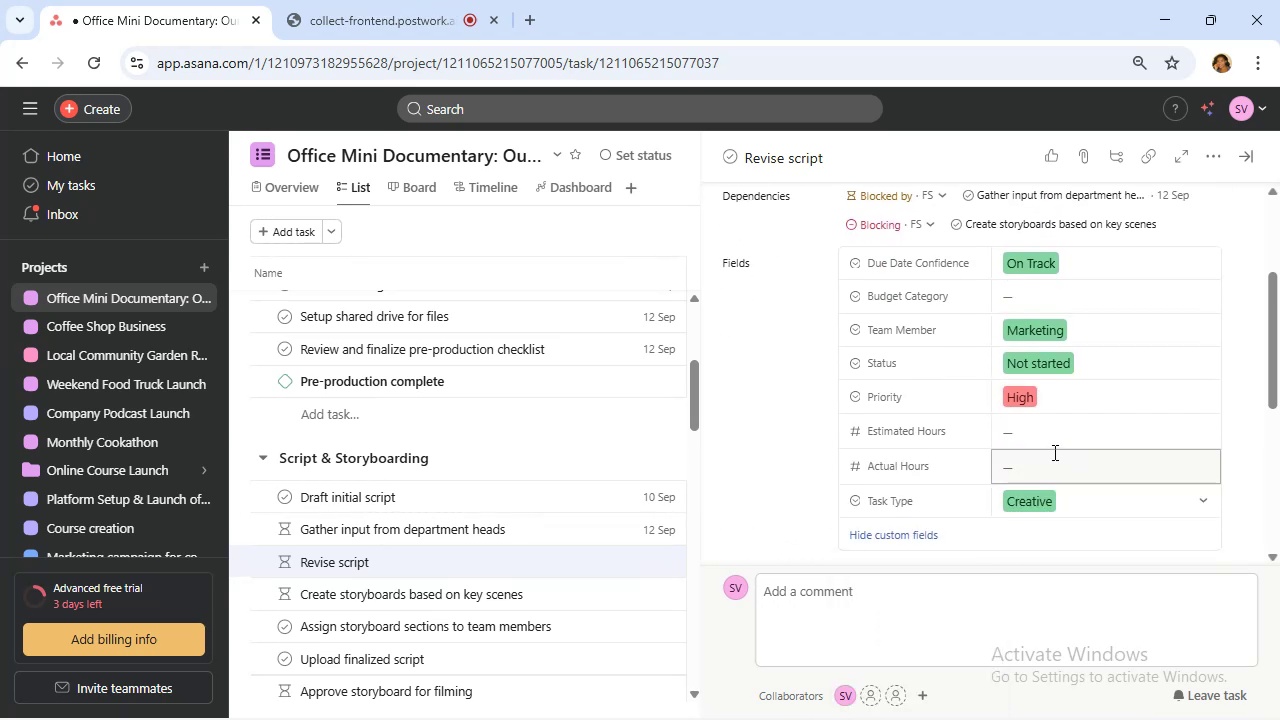 
left_click([1049, 436])
 